 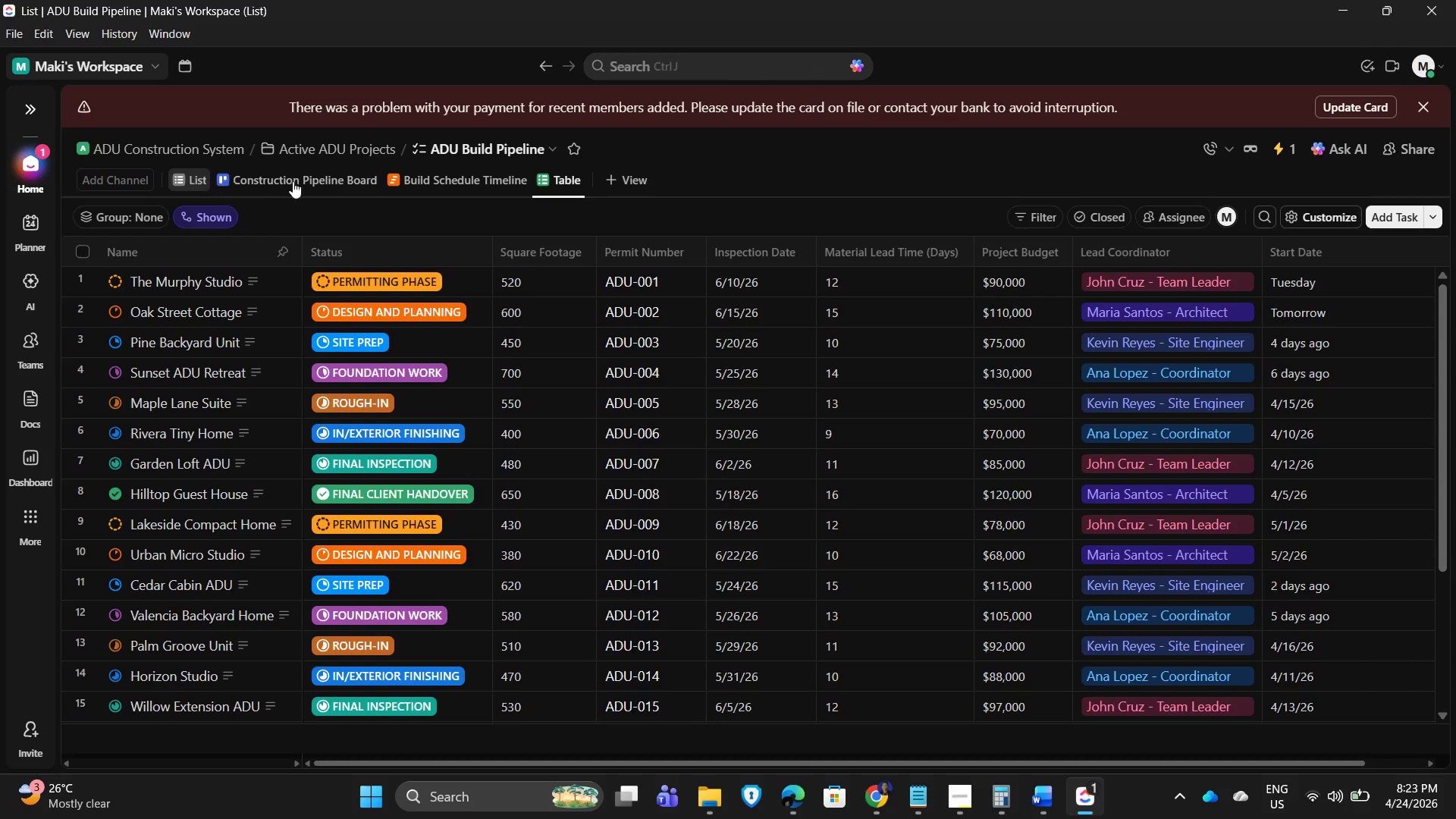 
left_click([563, 187])
 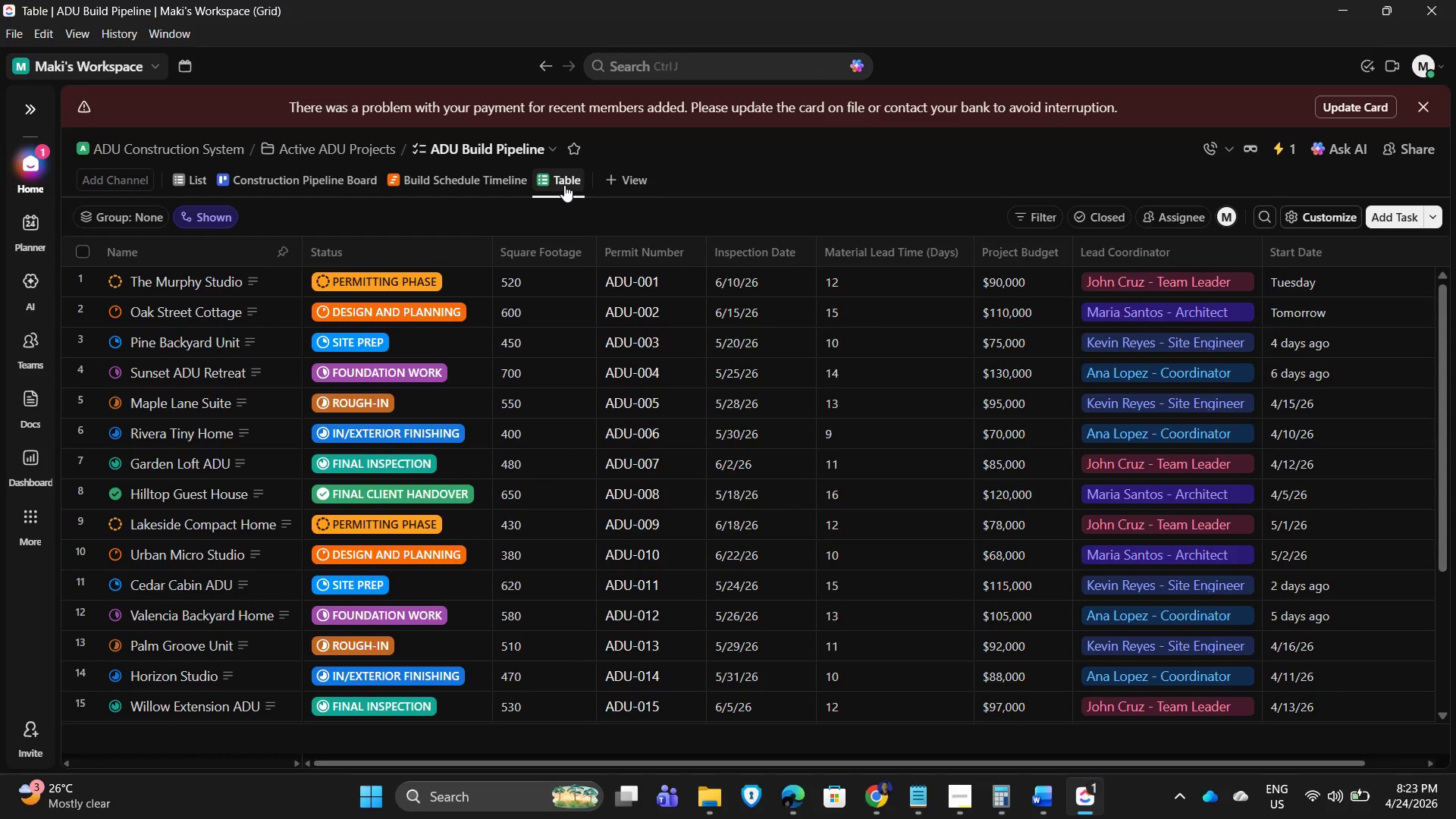 
wait(7.59)
 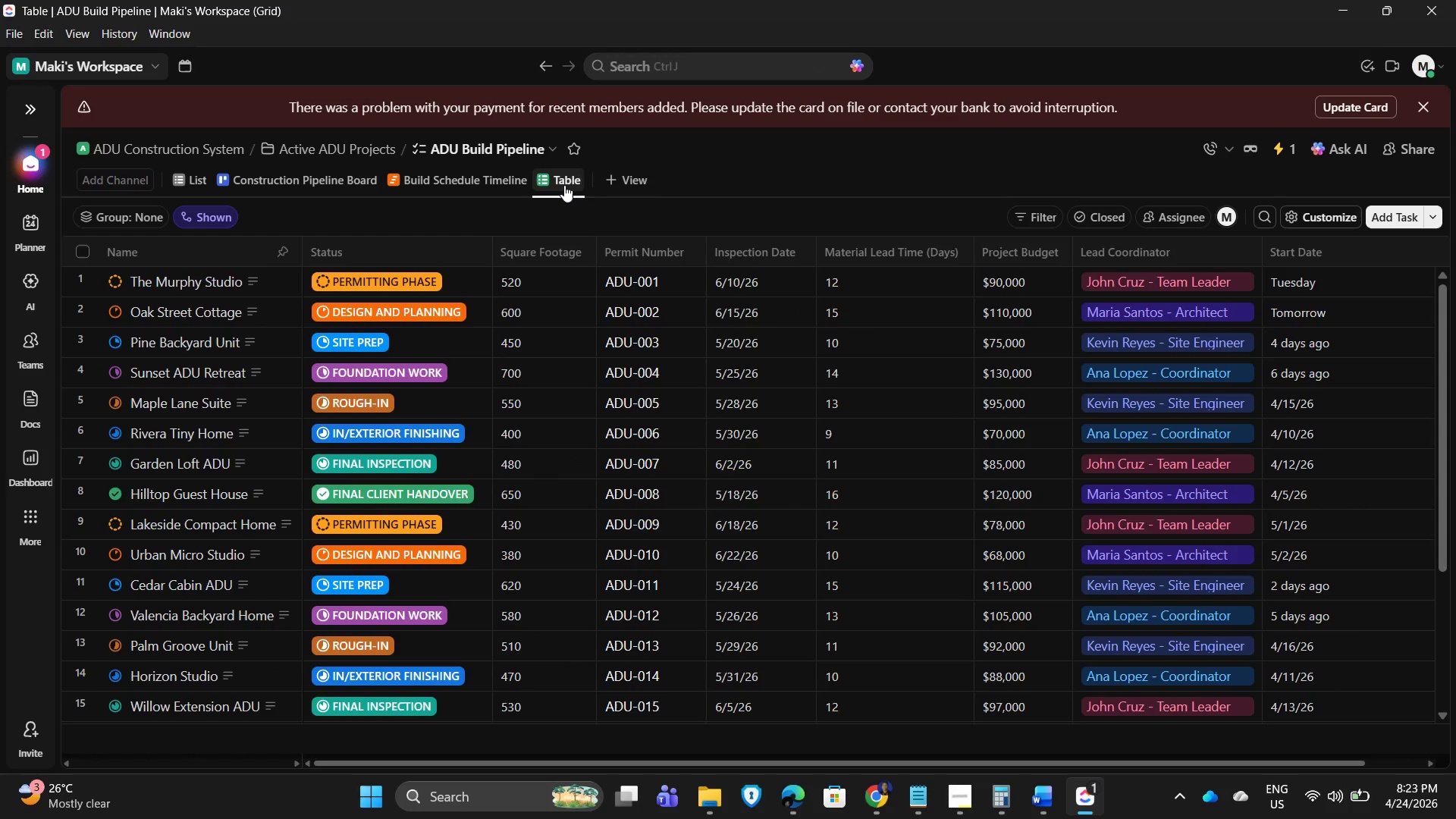 
left_click([551, 181])
 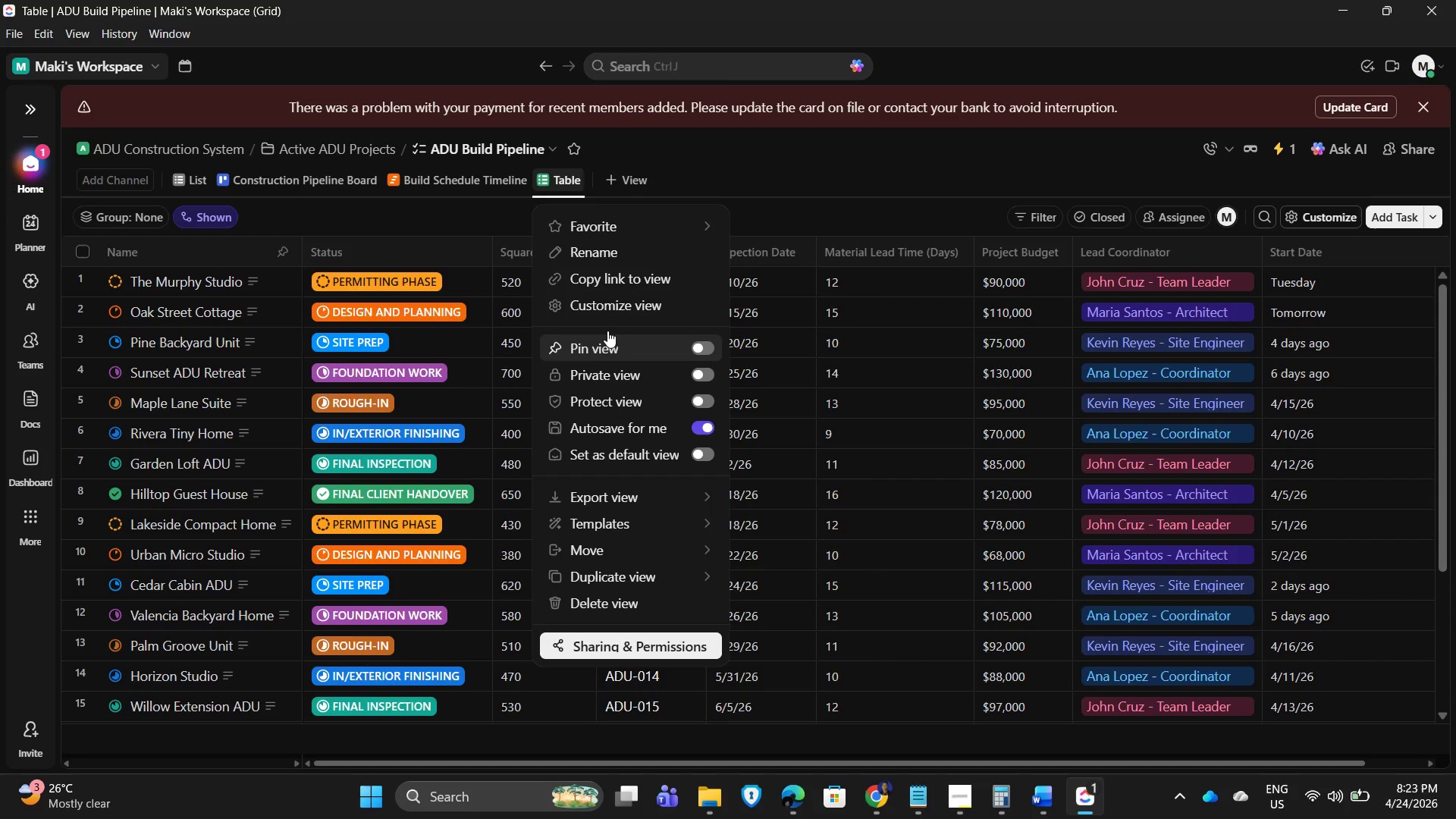 
left_click([588, 257])
 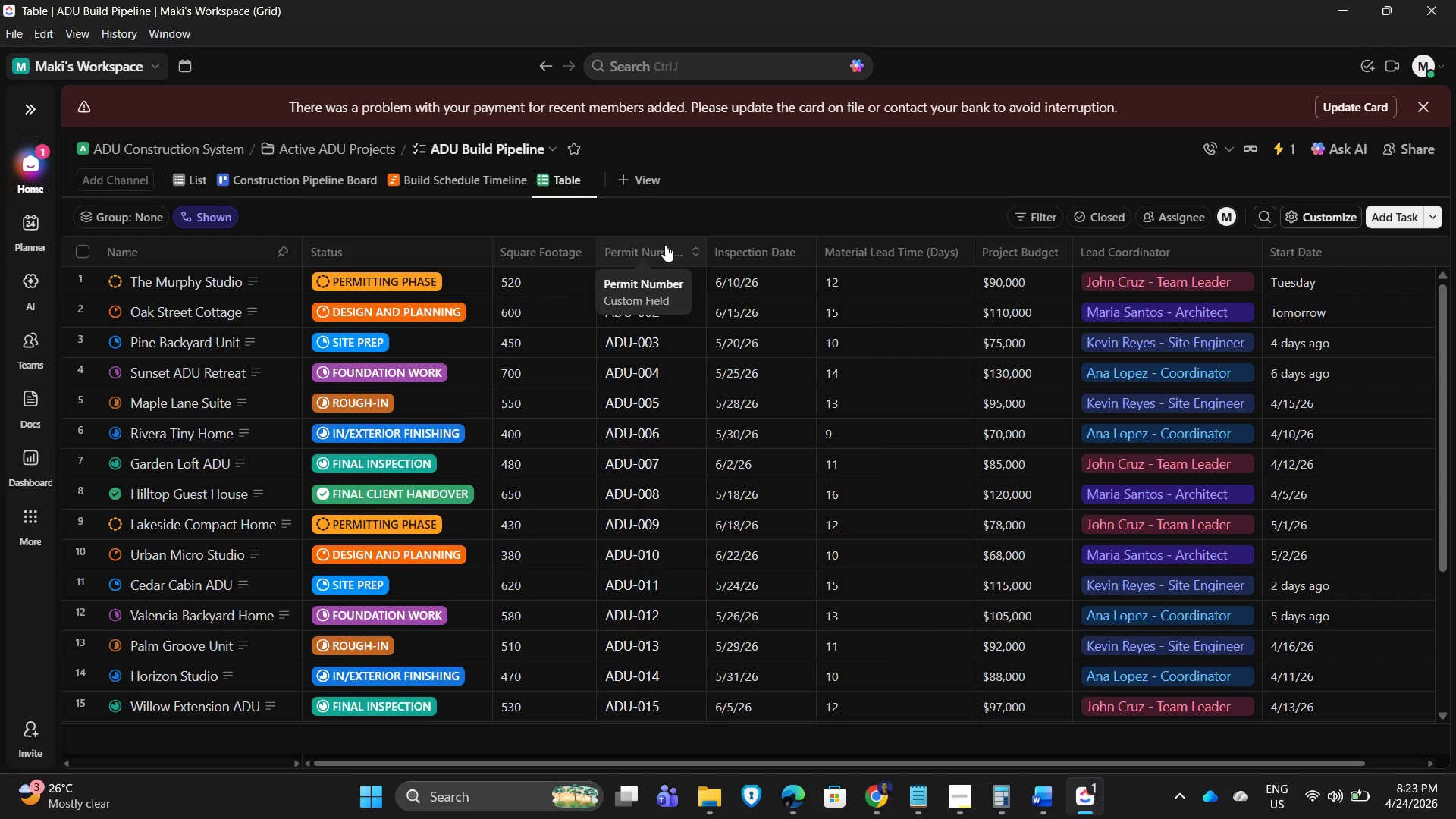 
key(Backspace)
key(Backspace)
key(Backspace)
key(Backspace)
key(Backspace)
type(Budget and Permit Tracker)
 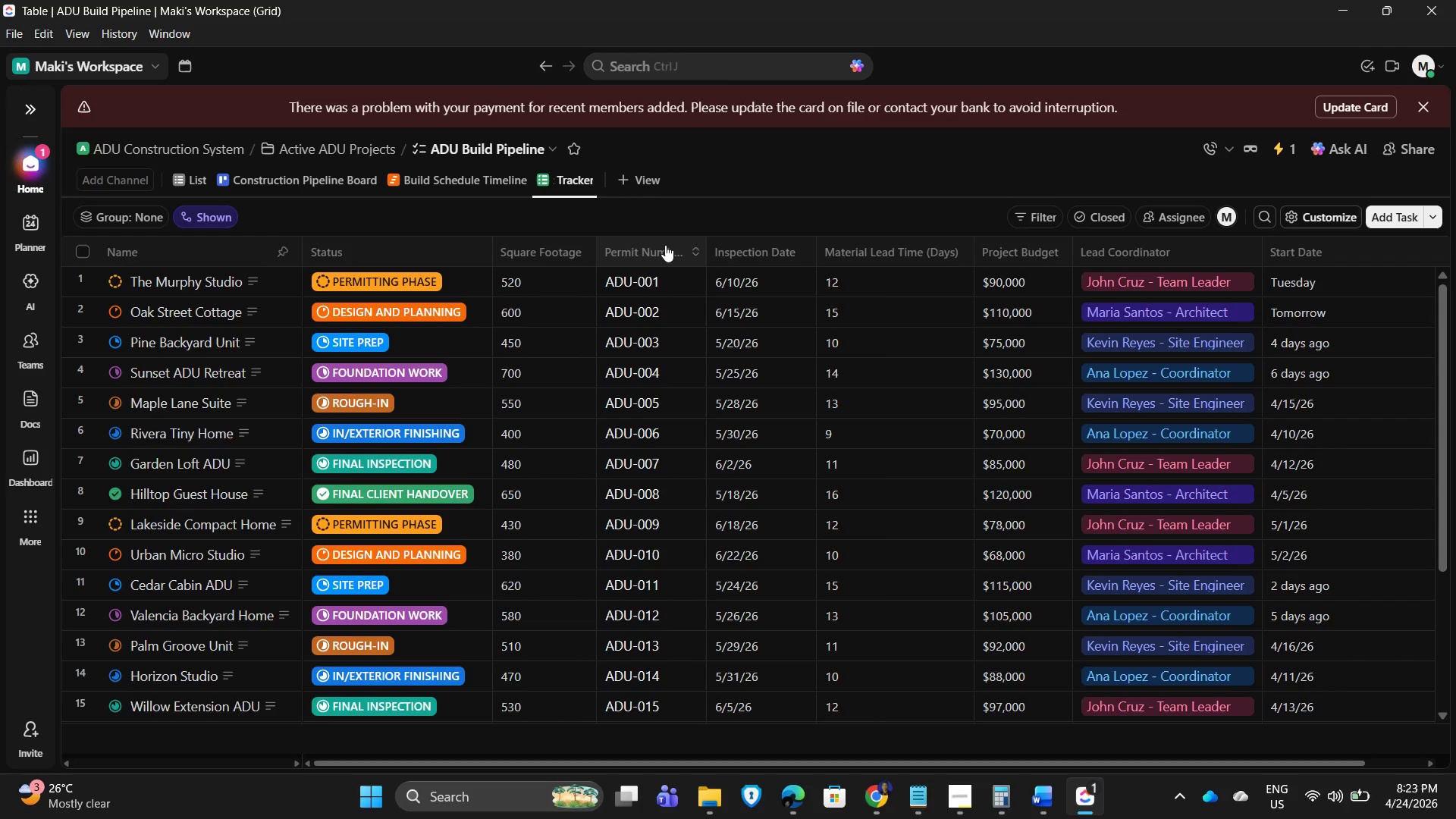 
left_click([747, 144])
 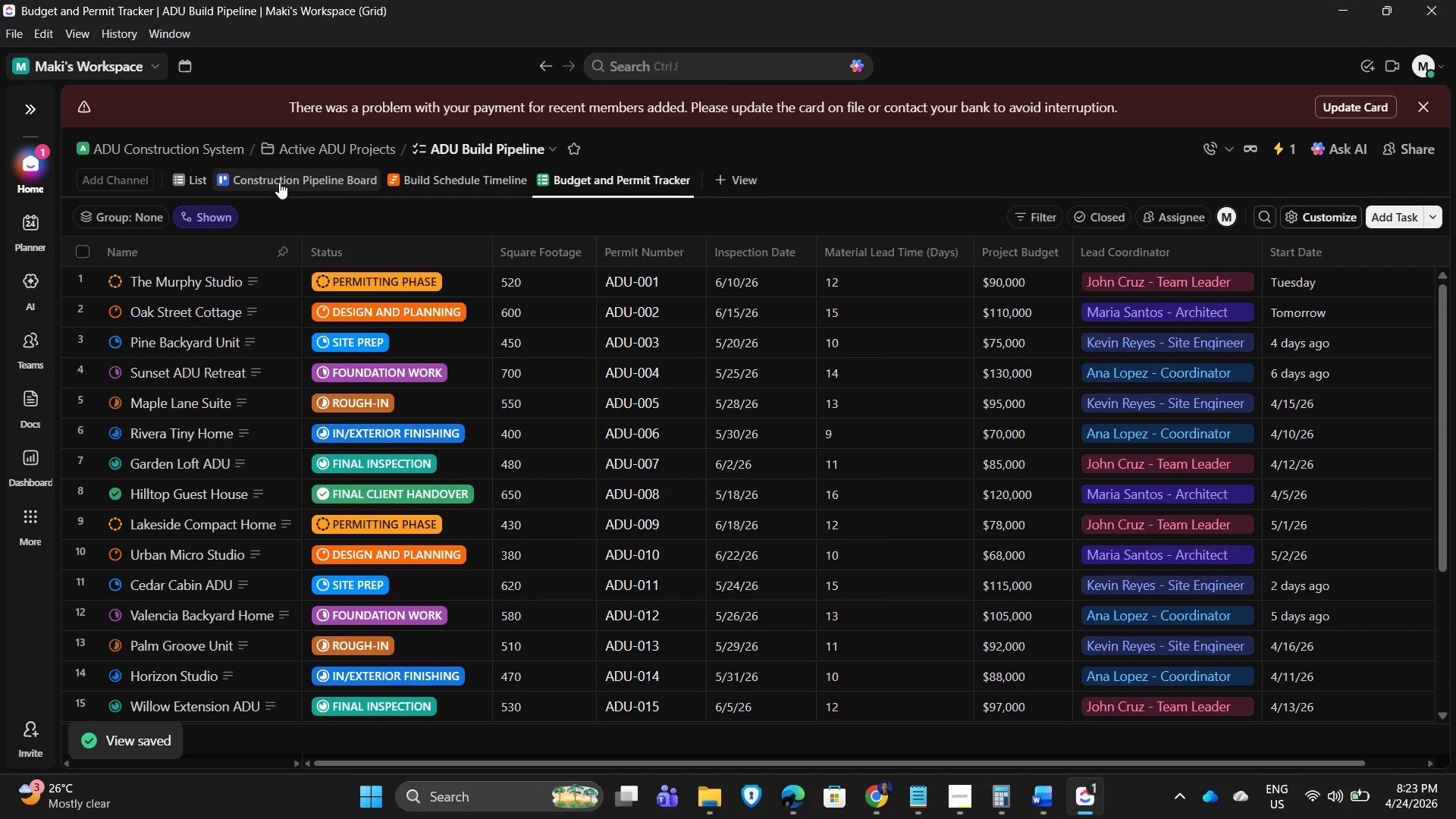 
wait(6.22)
 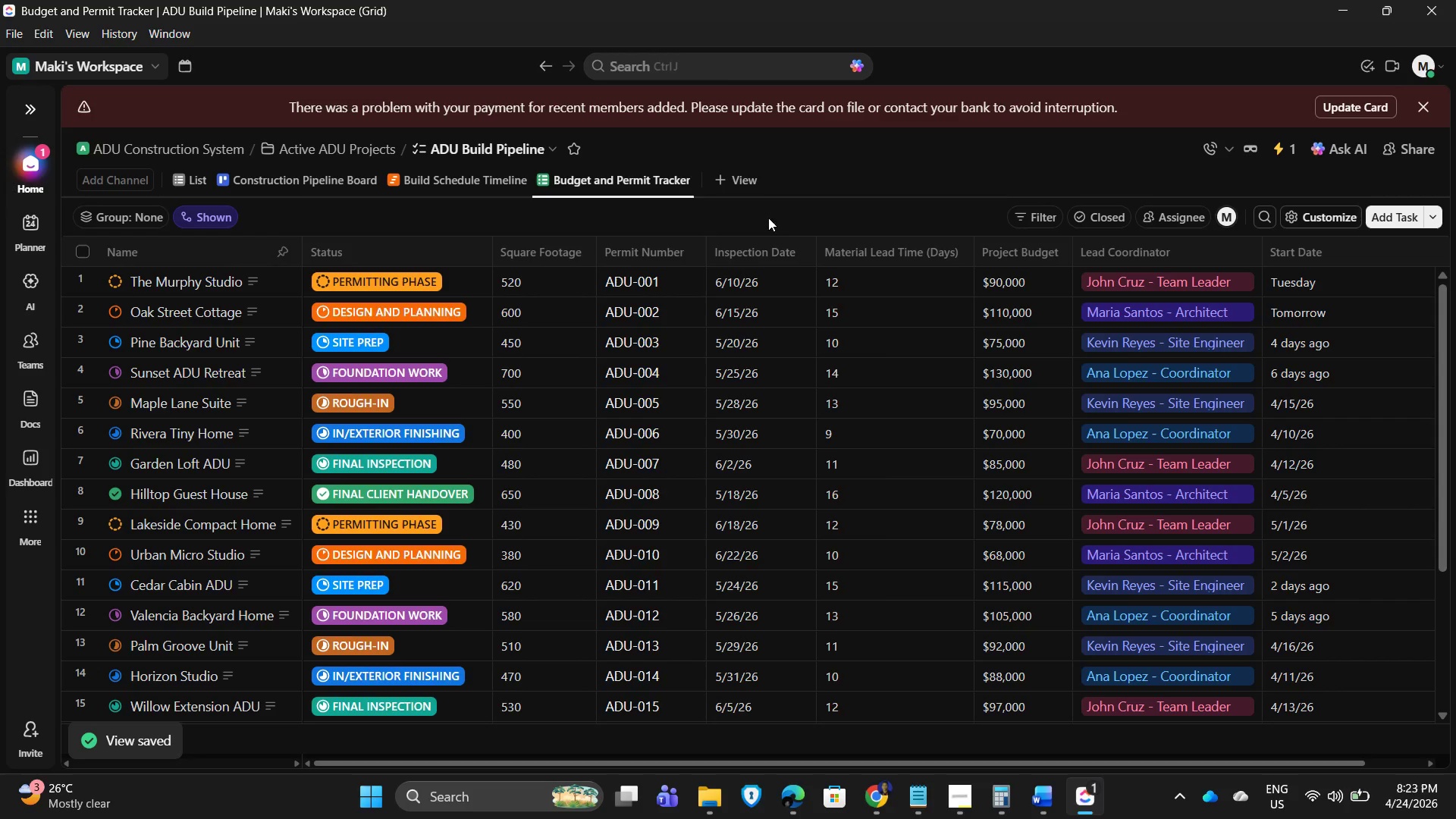 
scroll: coordinate [278, 284], scroll_direction: up, amount: 1.0
 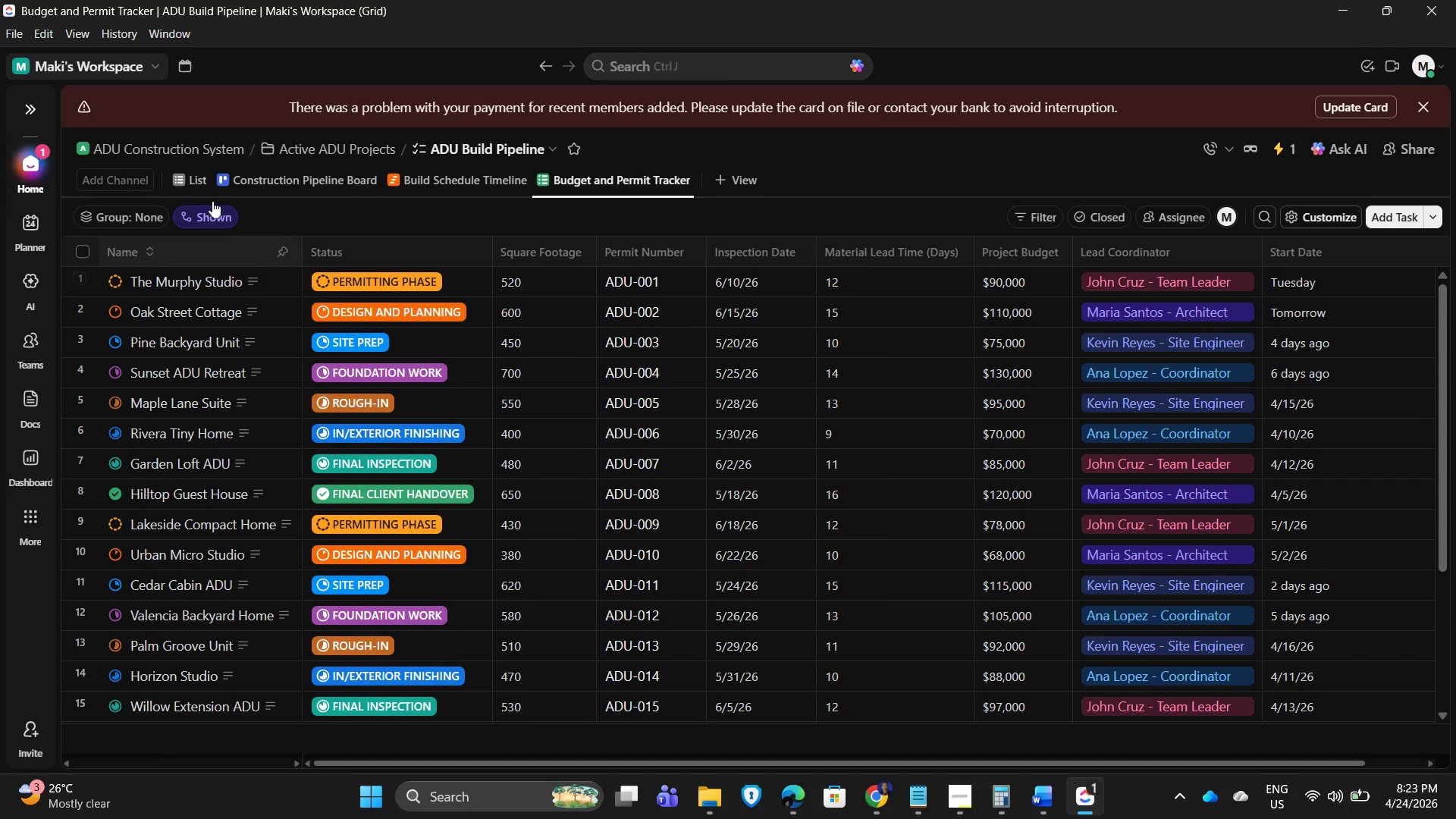 
mouse_move([215, 199])
 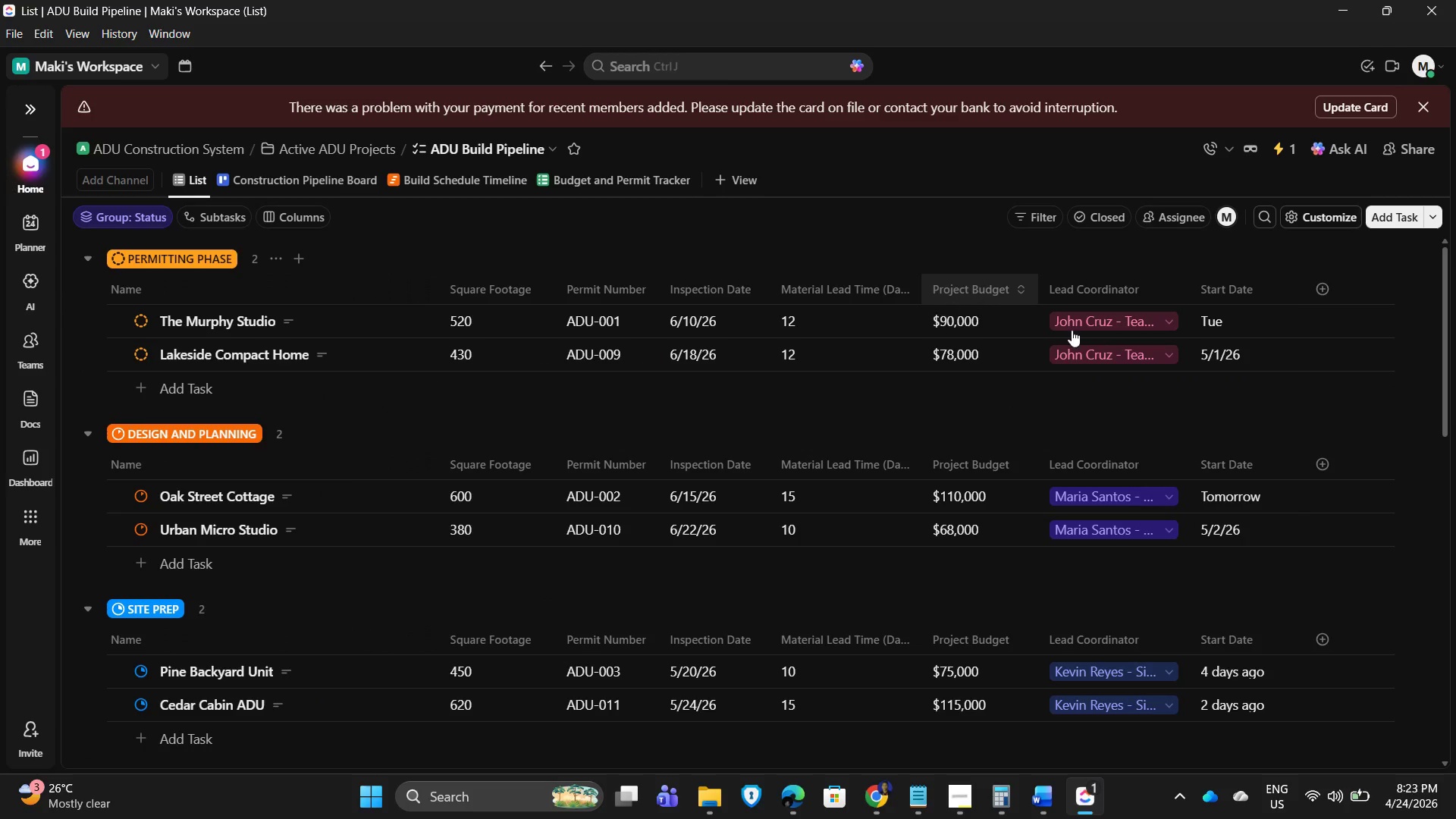 
scroll: coordinate [1367, 416], scroll_direction: down, amount: 10.0
 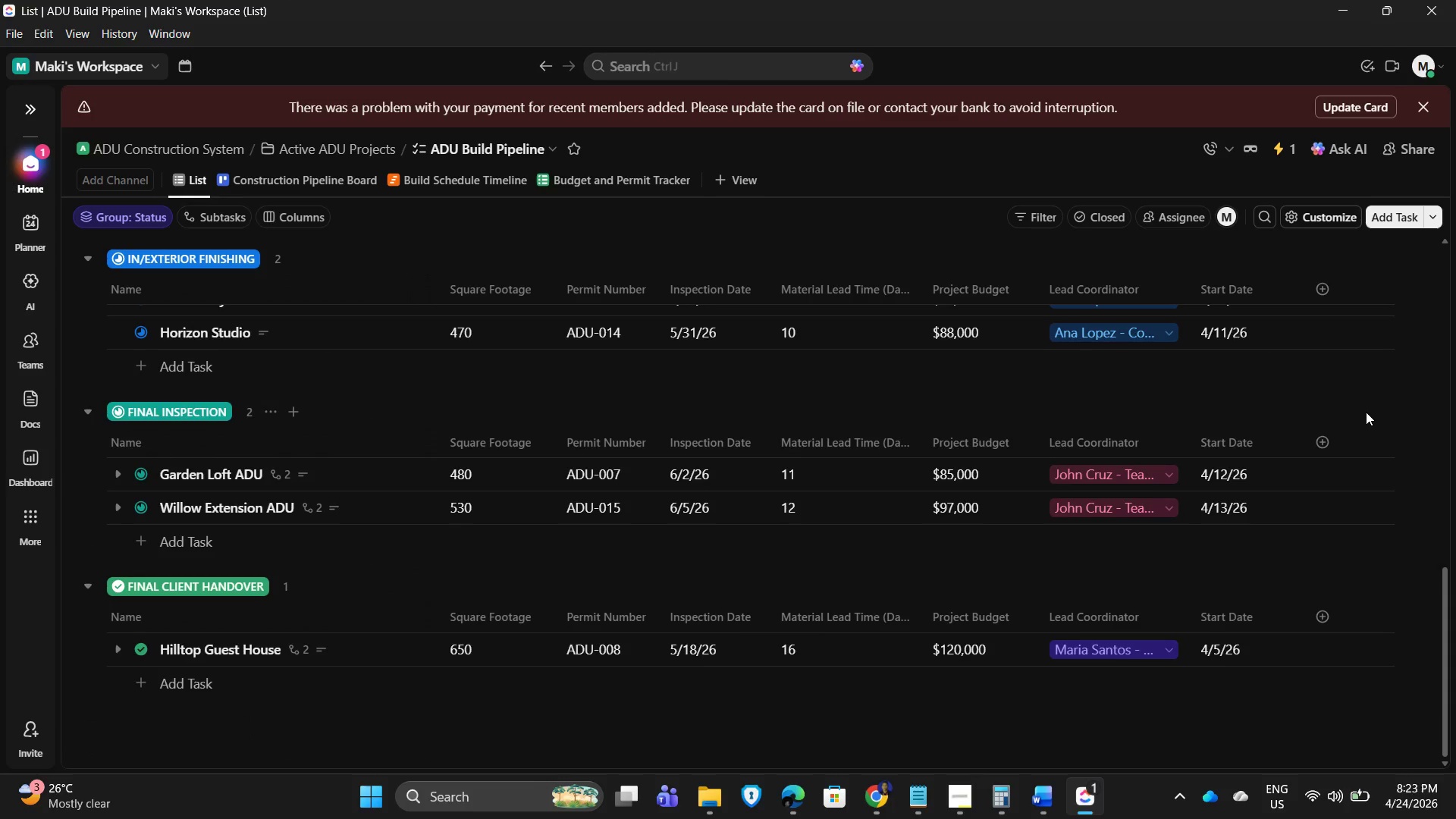 
scroll: coordinate [1395, 406], scroll_direction: up, amount: 11.0
 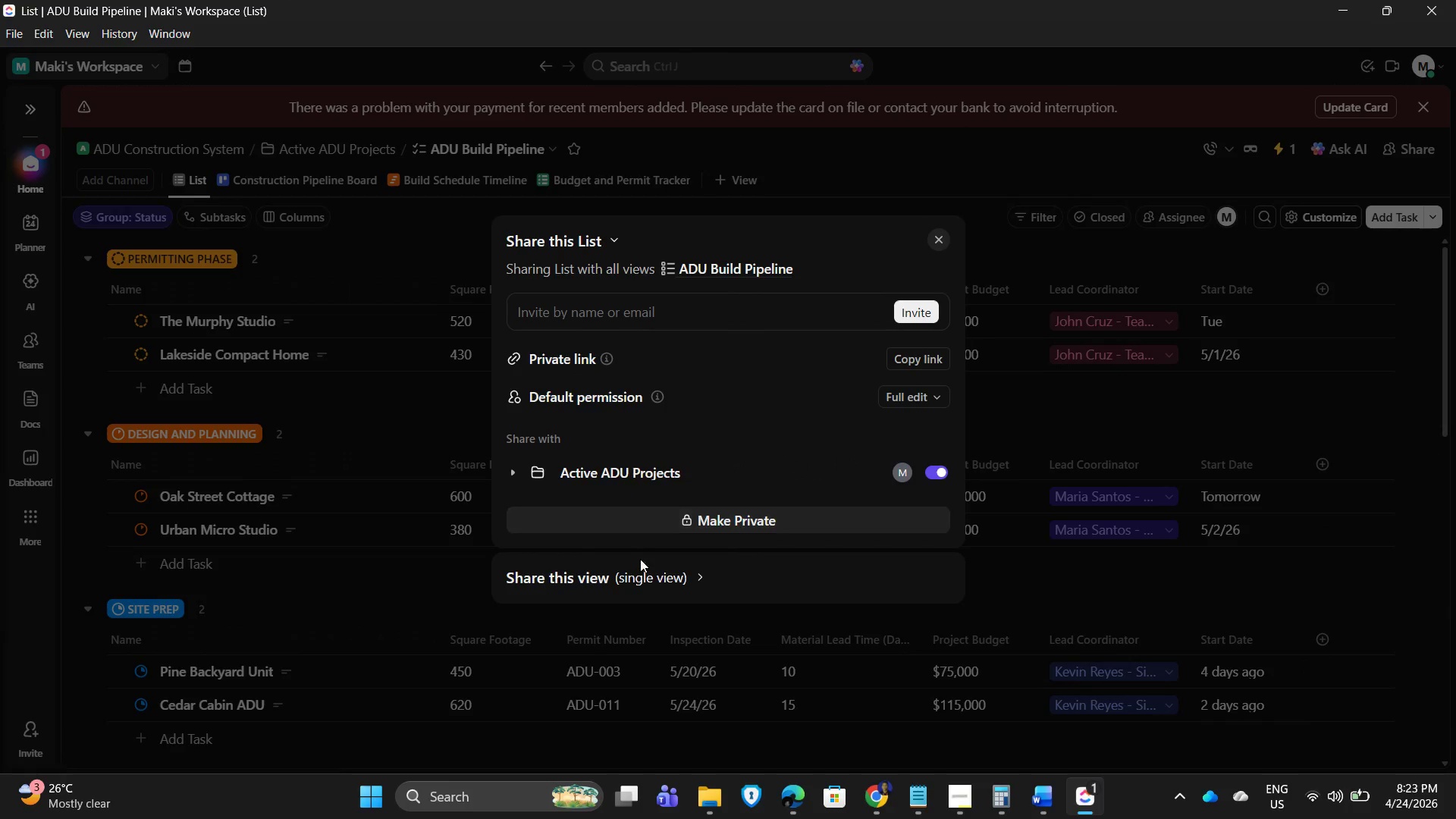 
wait(7.2)
 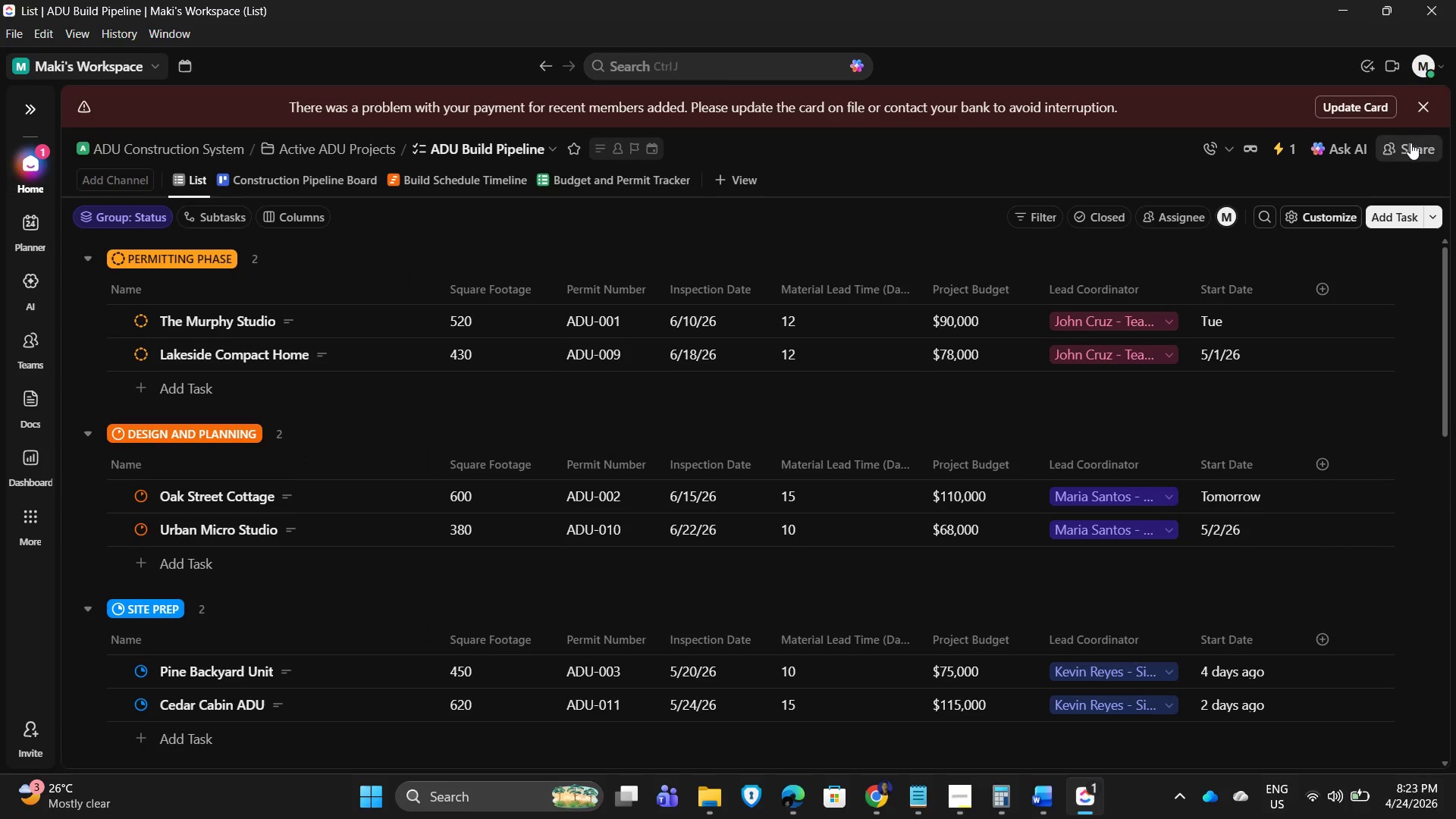 
double_click([939, 434])
 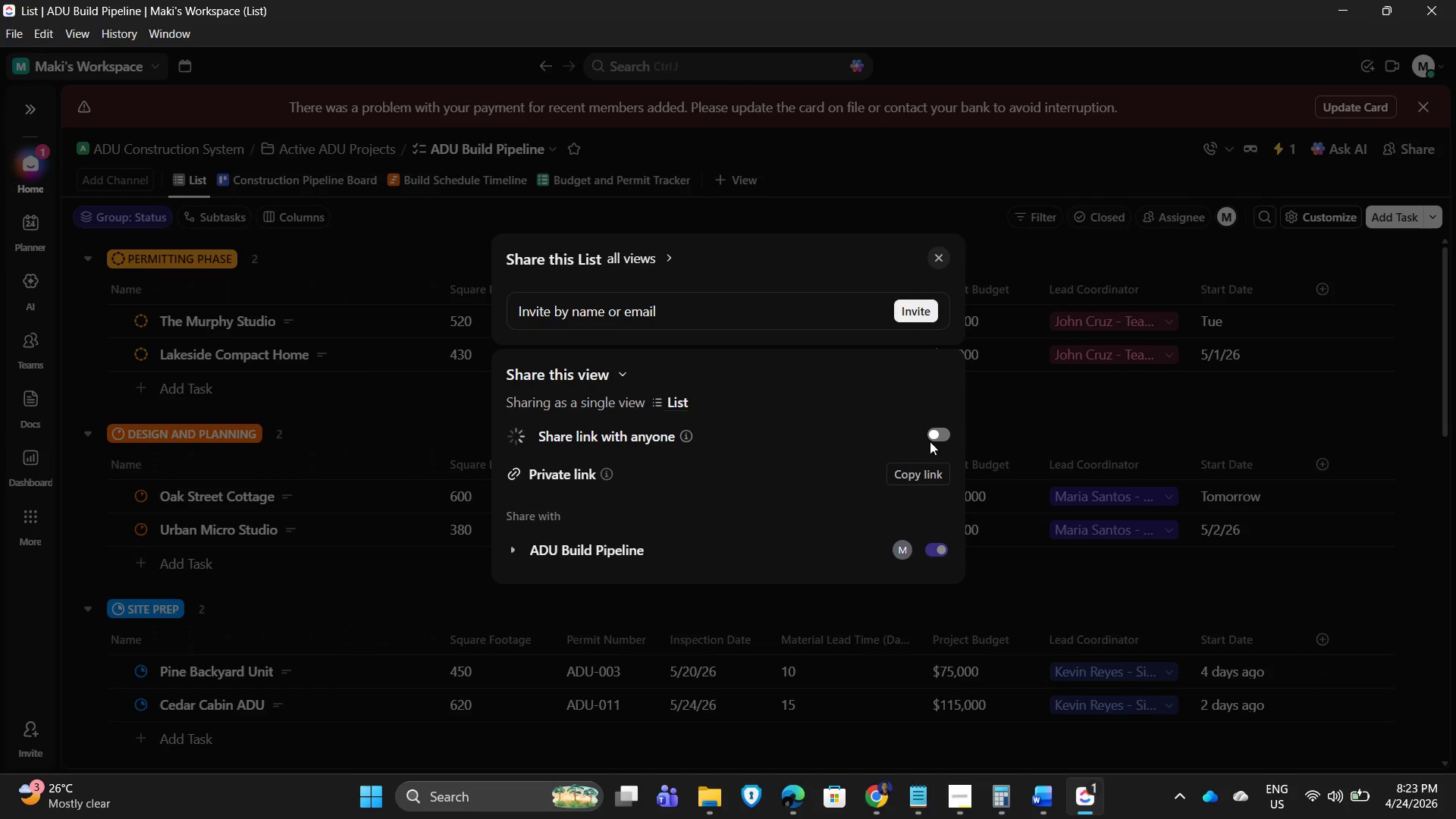 
left_click([946, 437])
 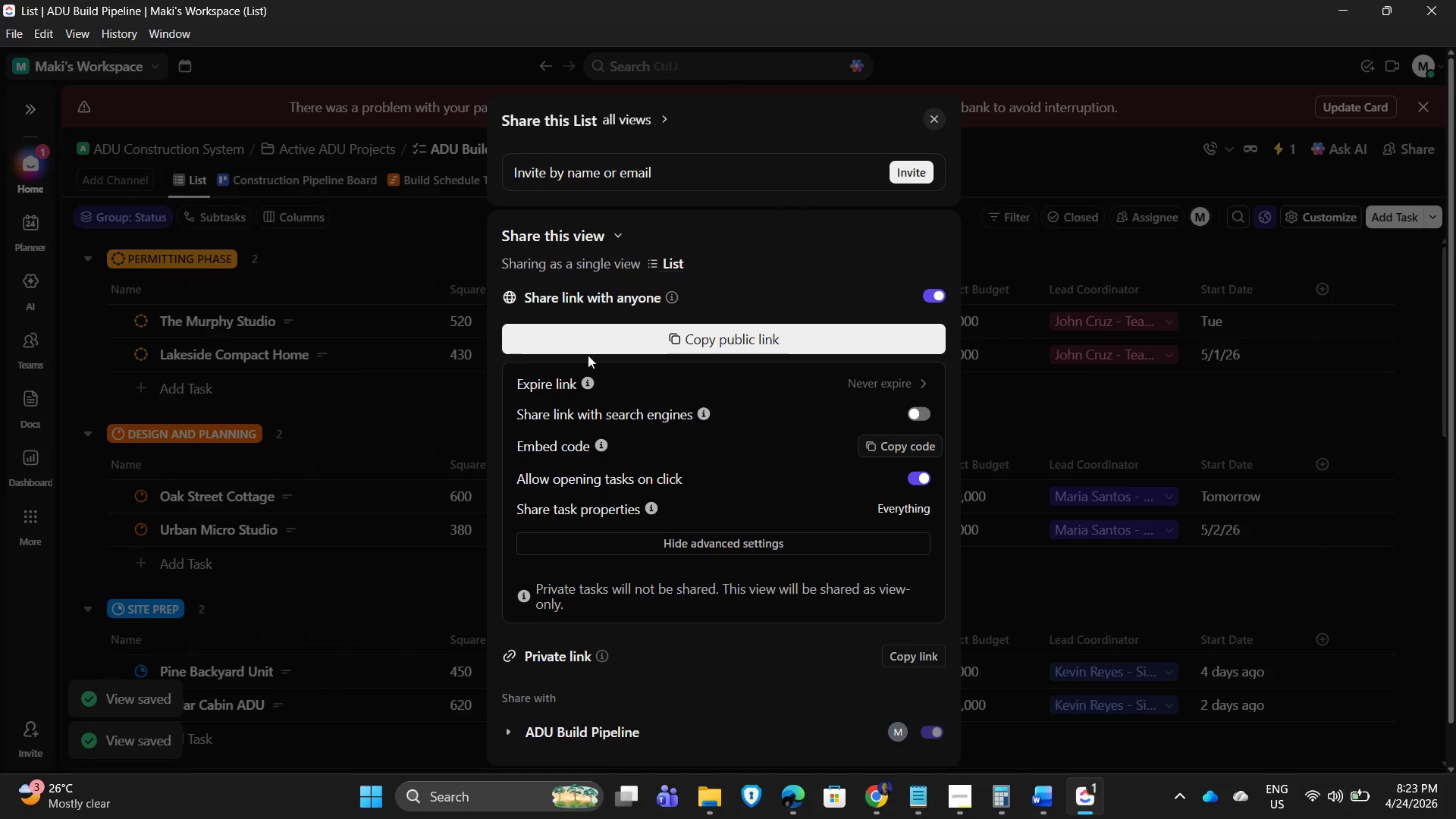 
left_click([753, 340])
 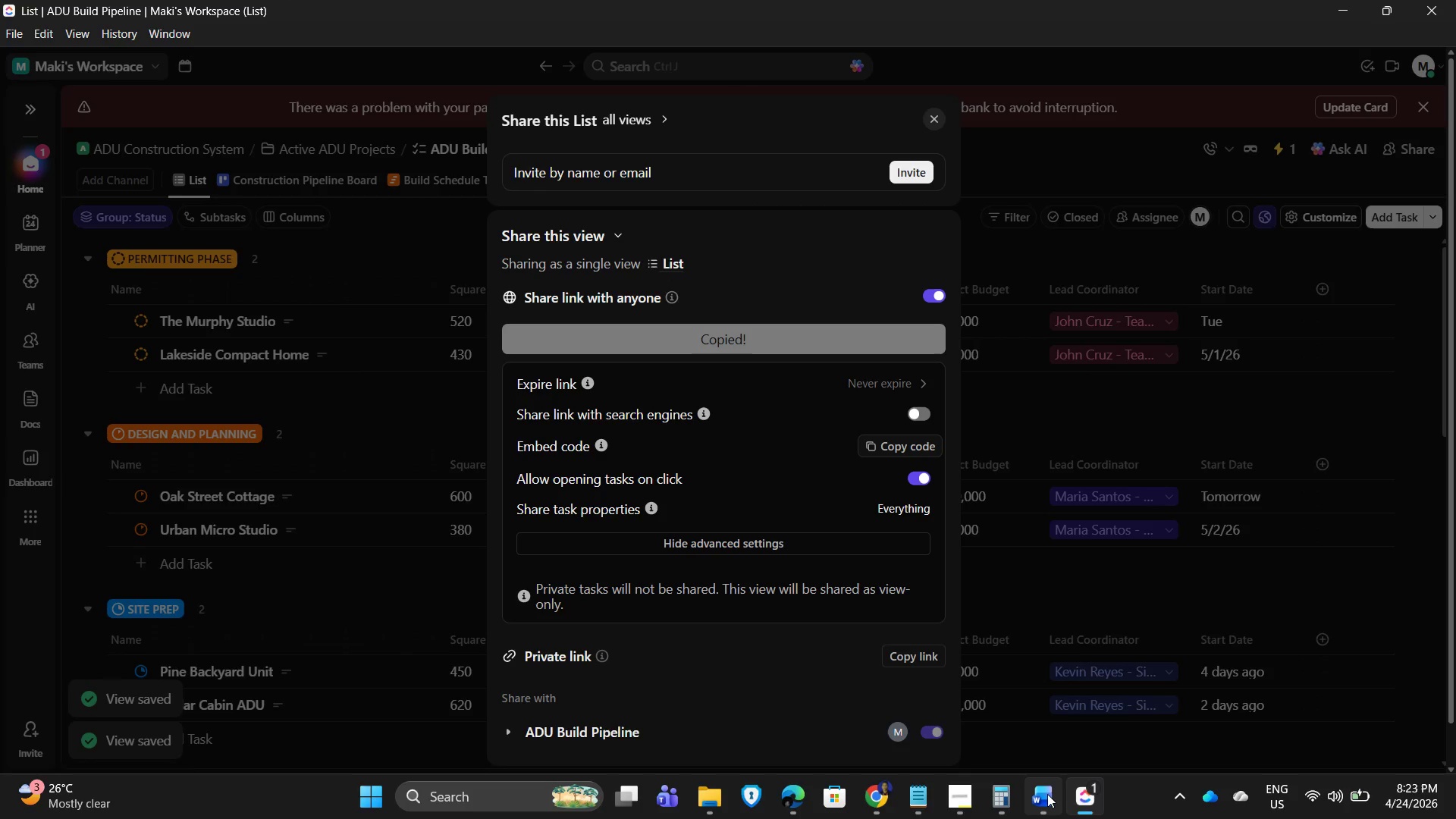 
left_click([1046, 802])
 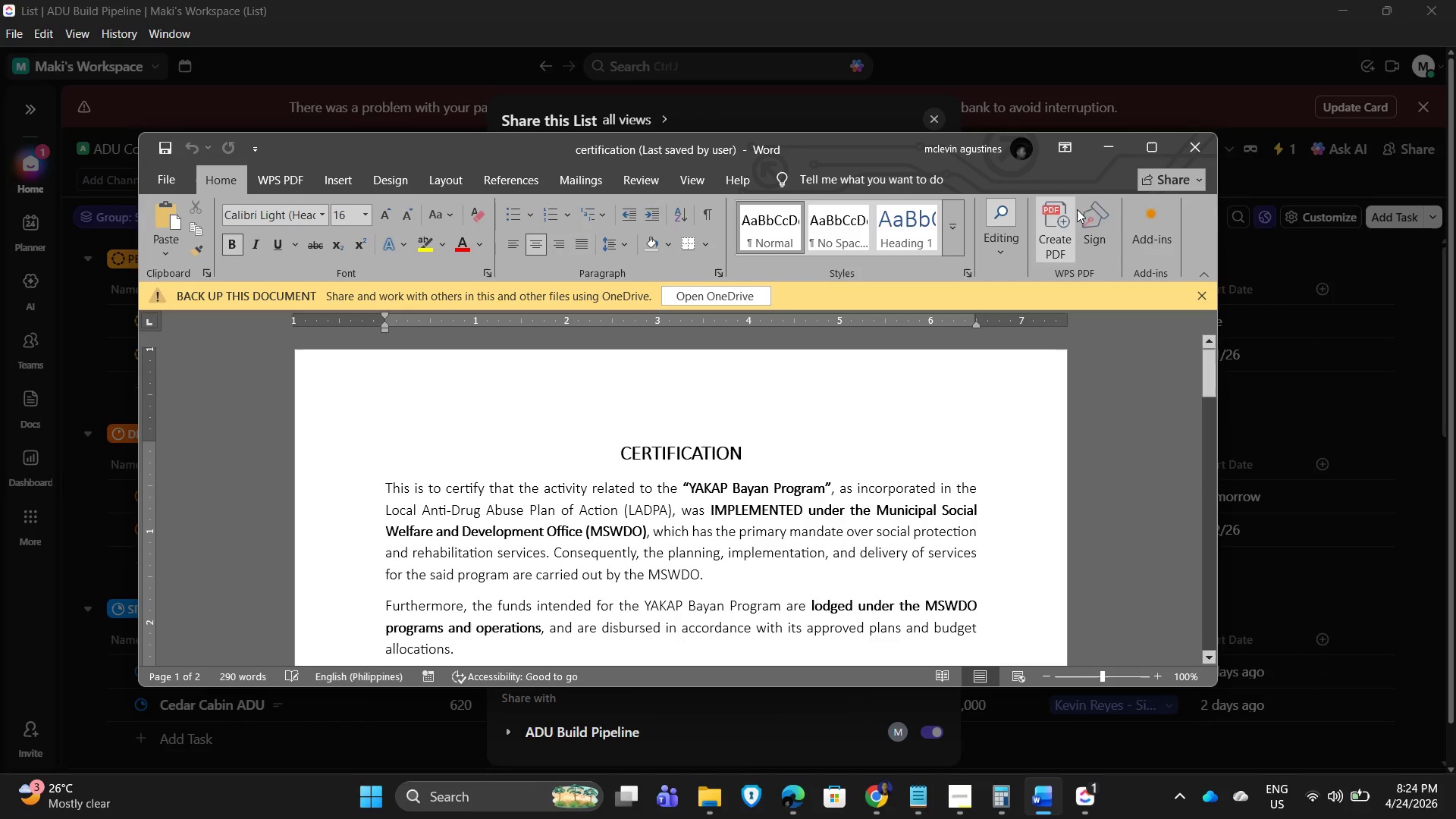 
left_click([1109, 143])
 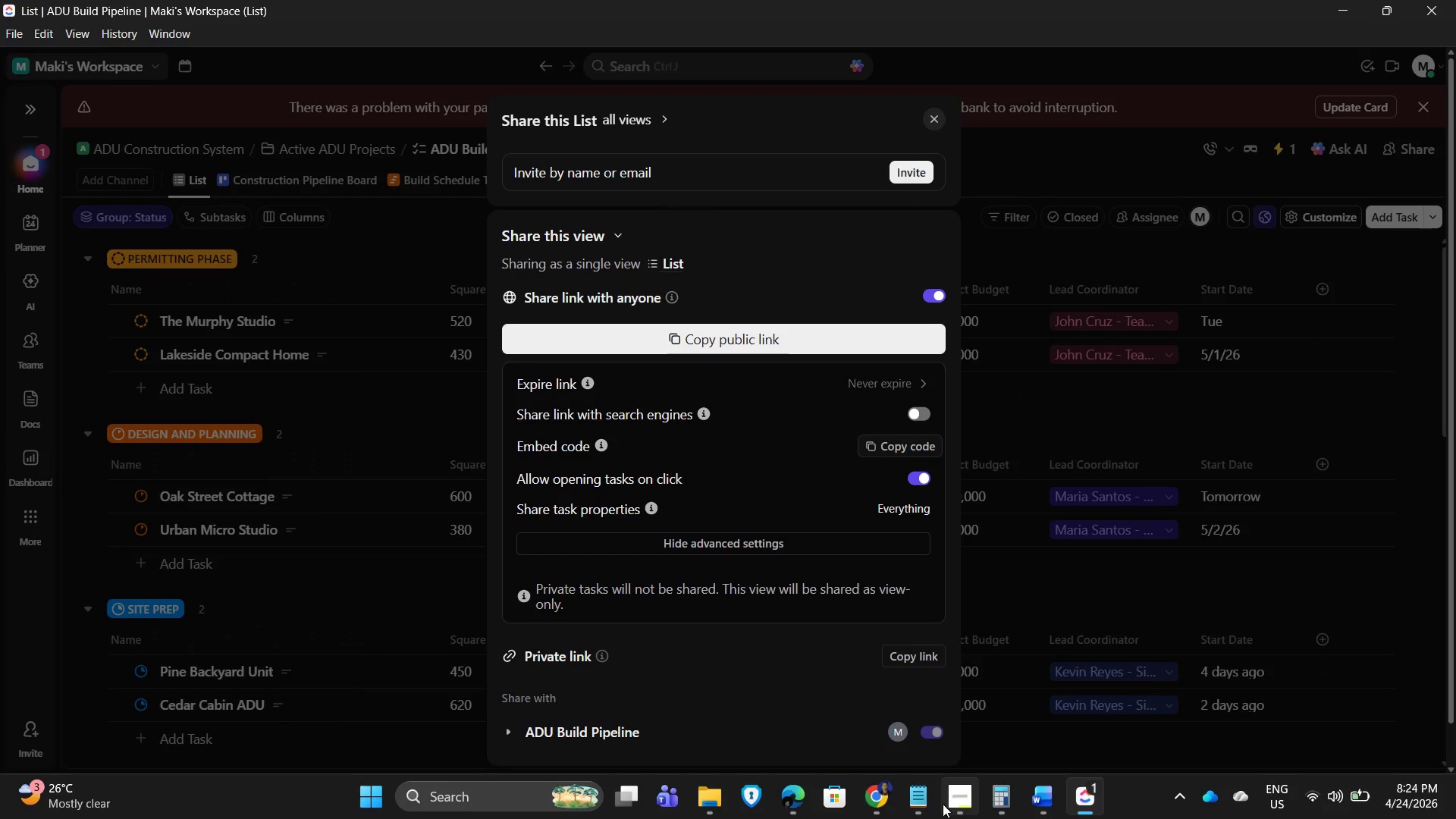 
left_click([926, 802])
 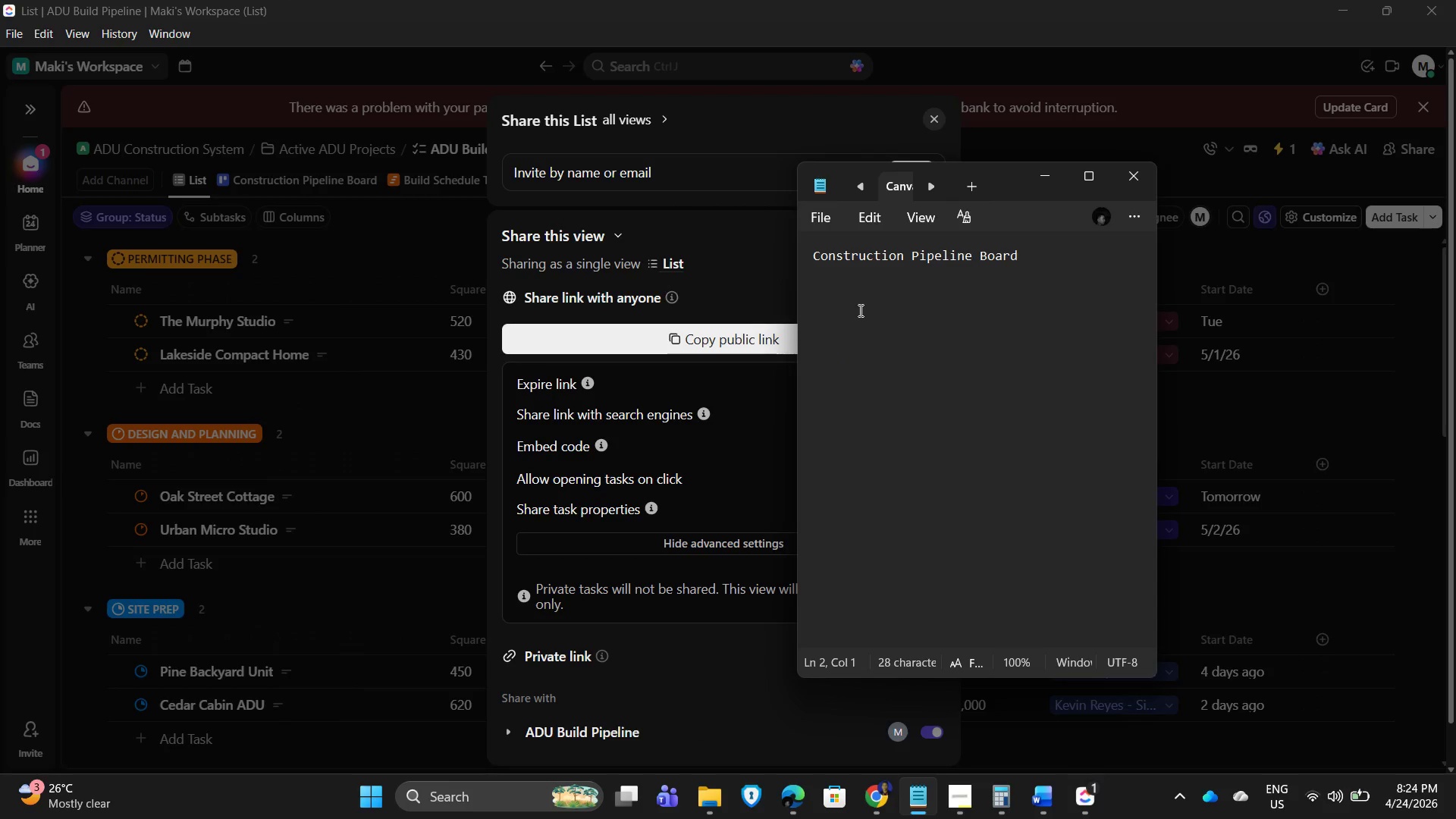 
left_click([858, 313])
 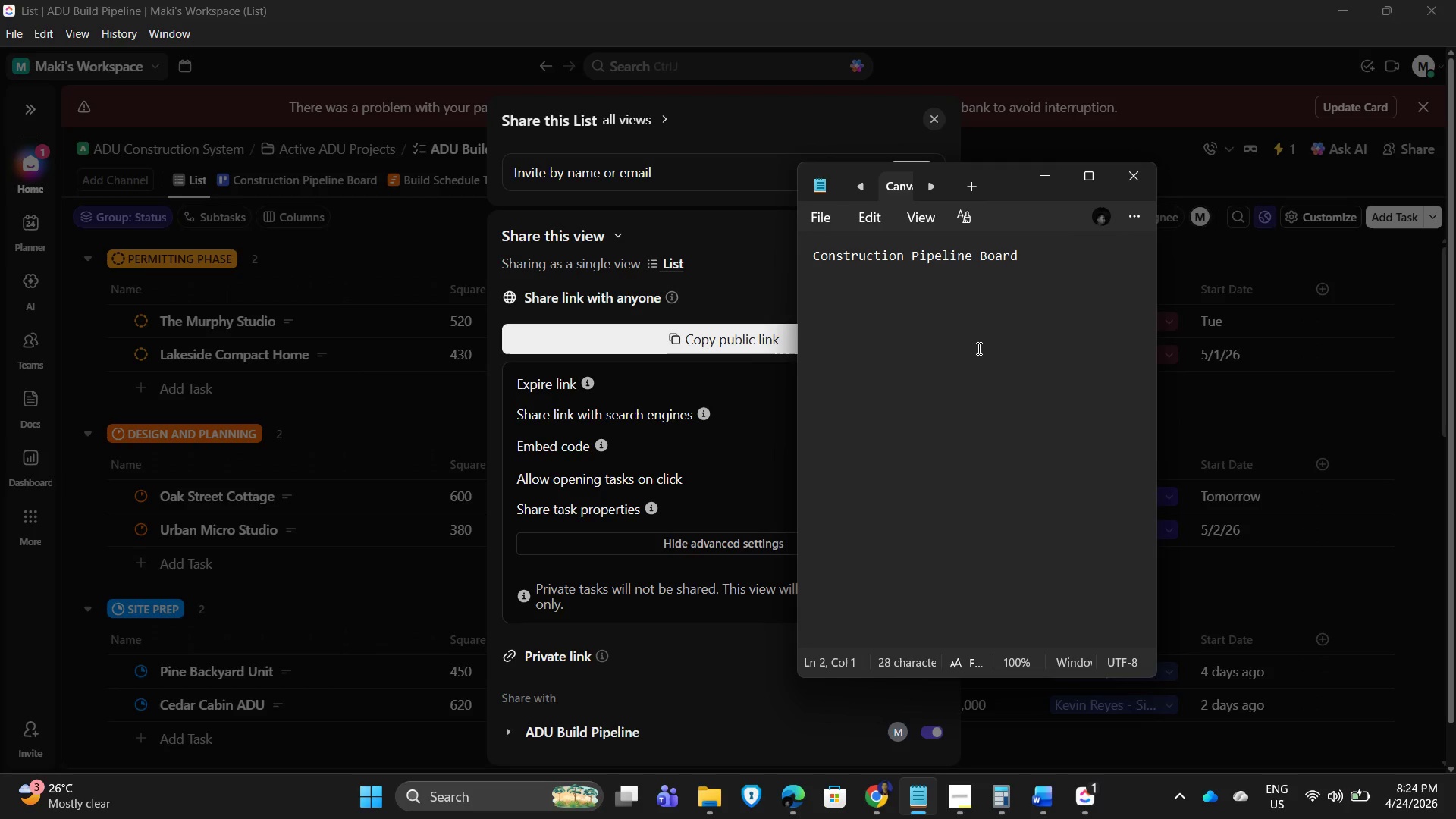 
key(Enter)
 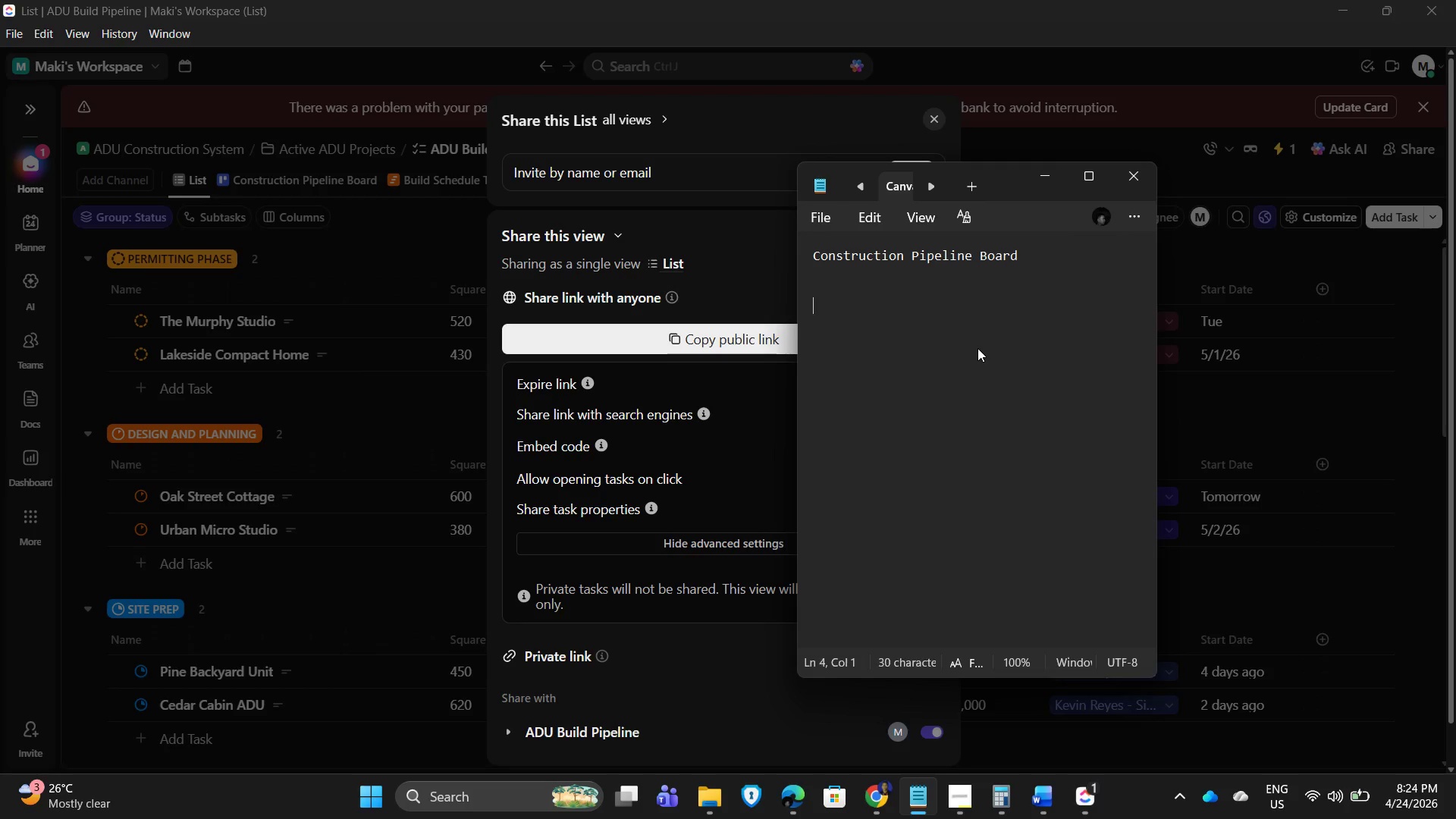 
key(Enter)
 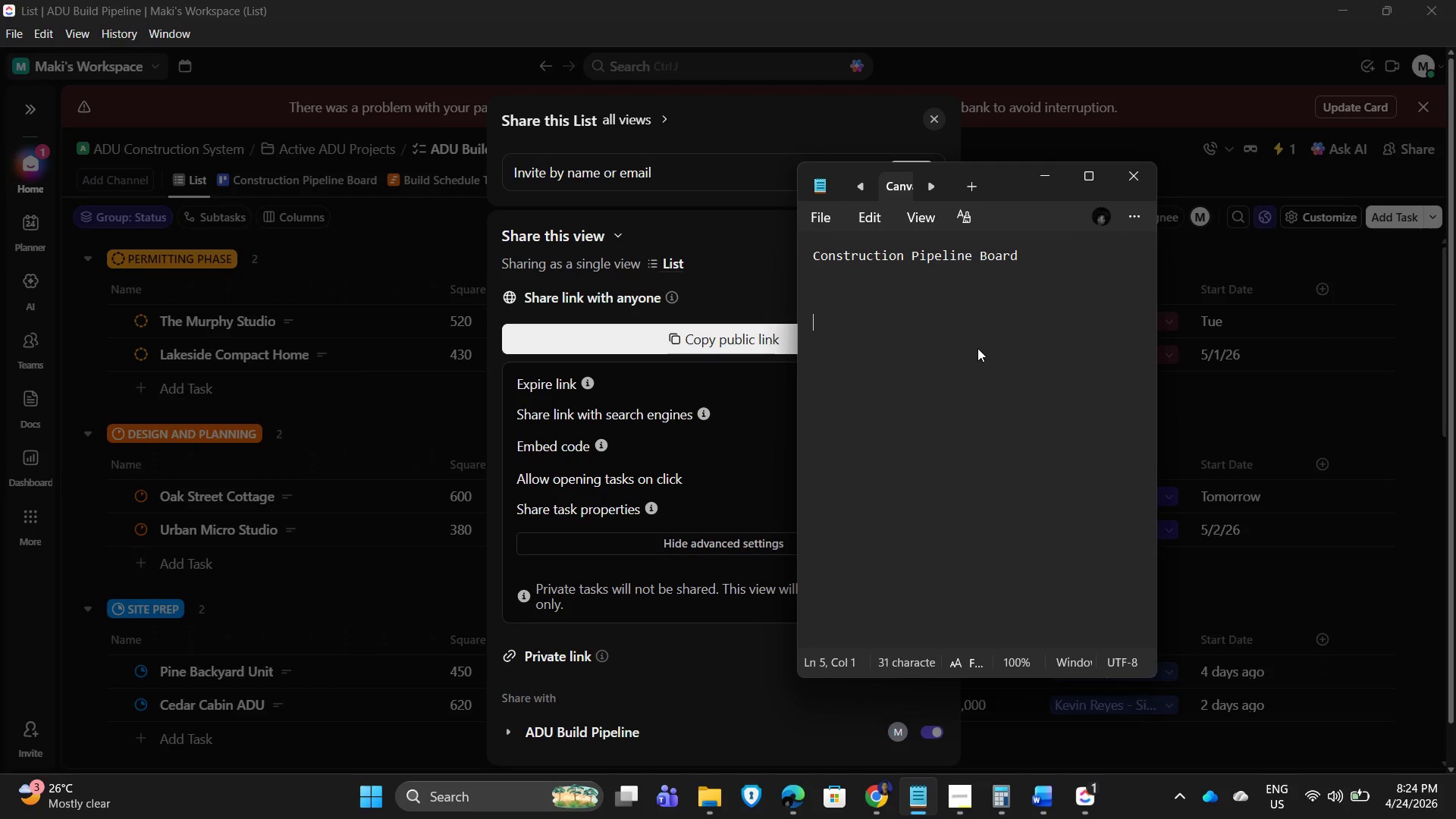 
key(Enter)
 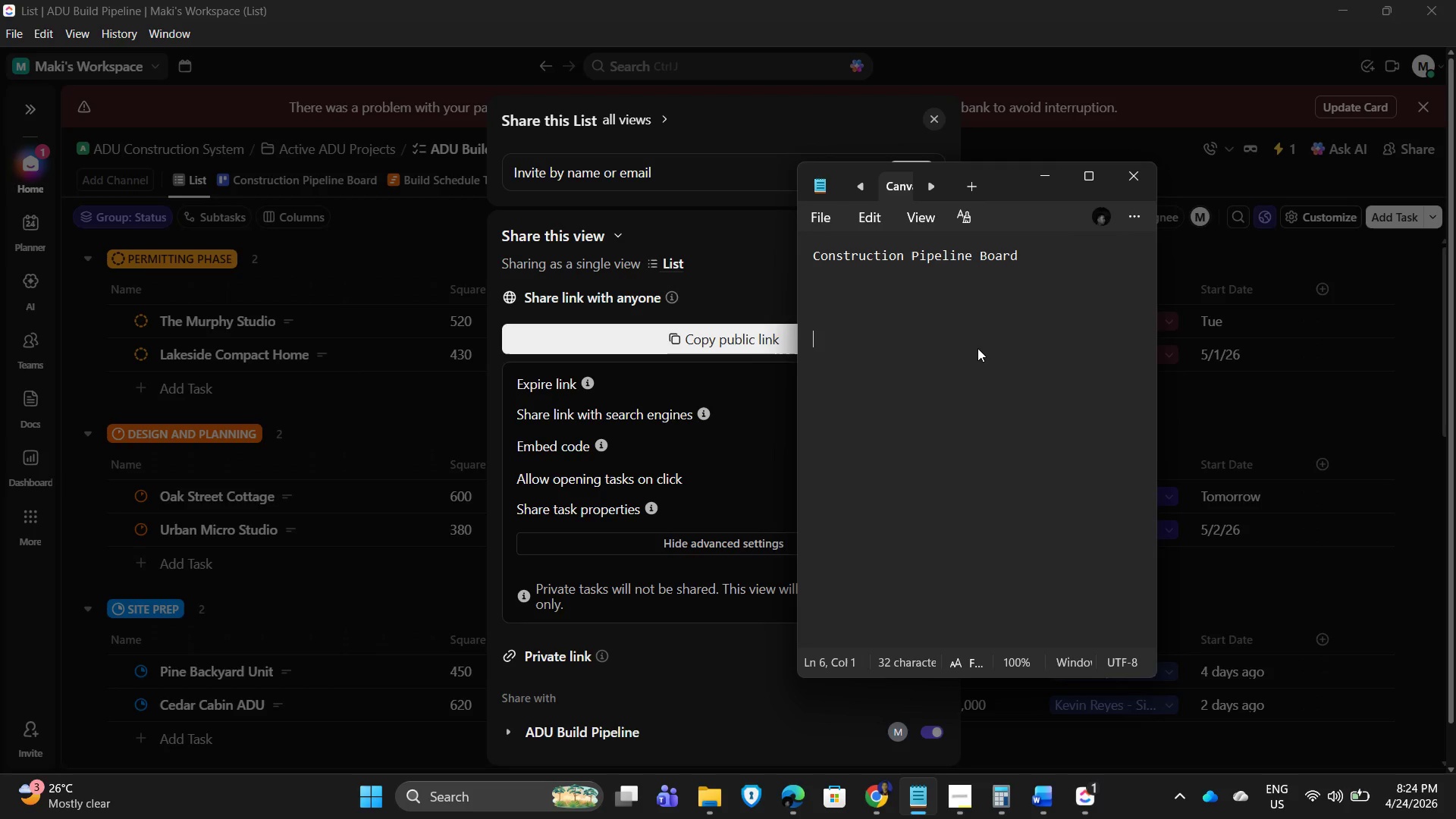 
key(Enter)
 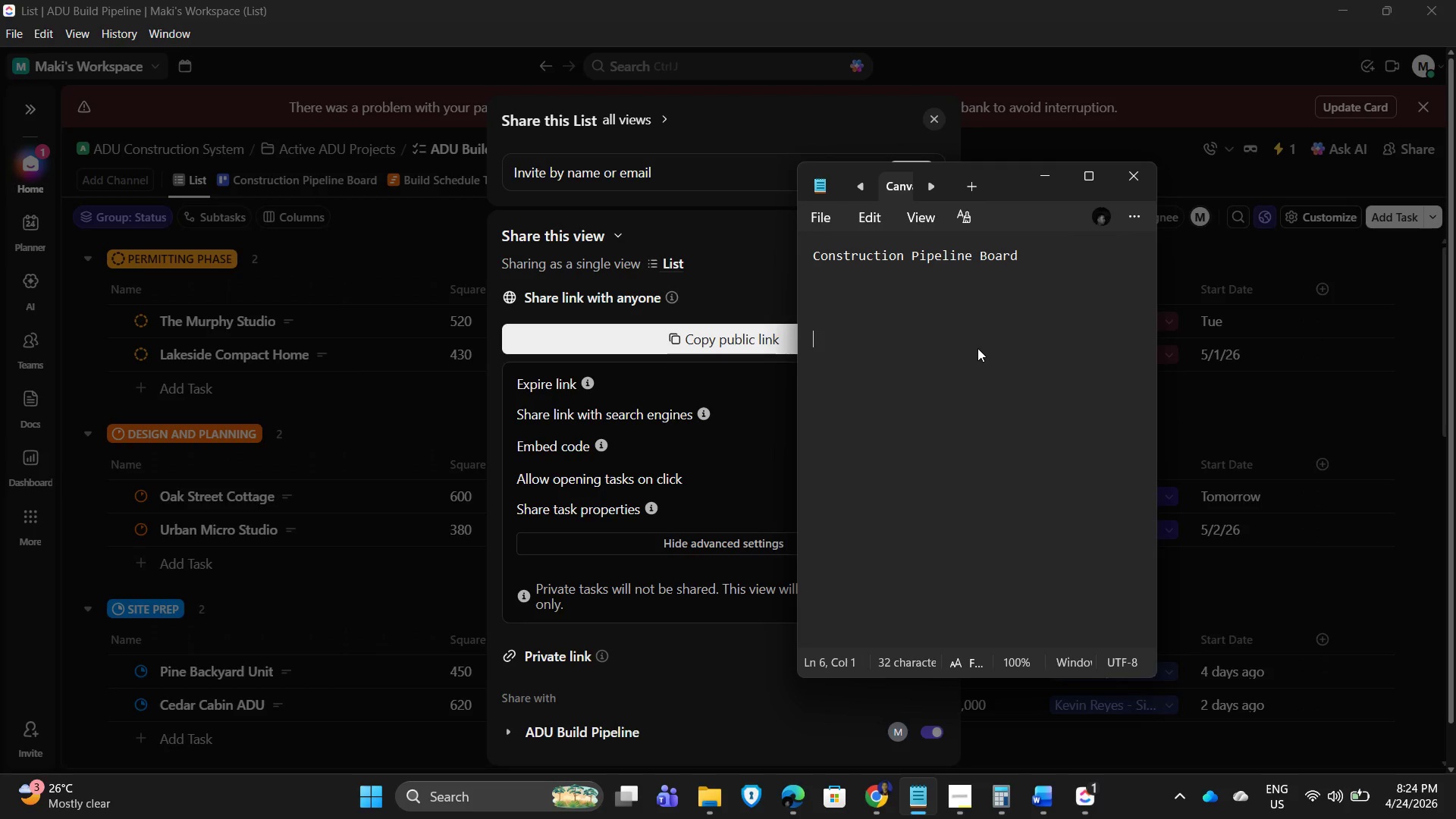 
key(Control+V)
 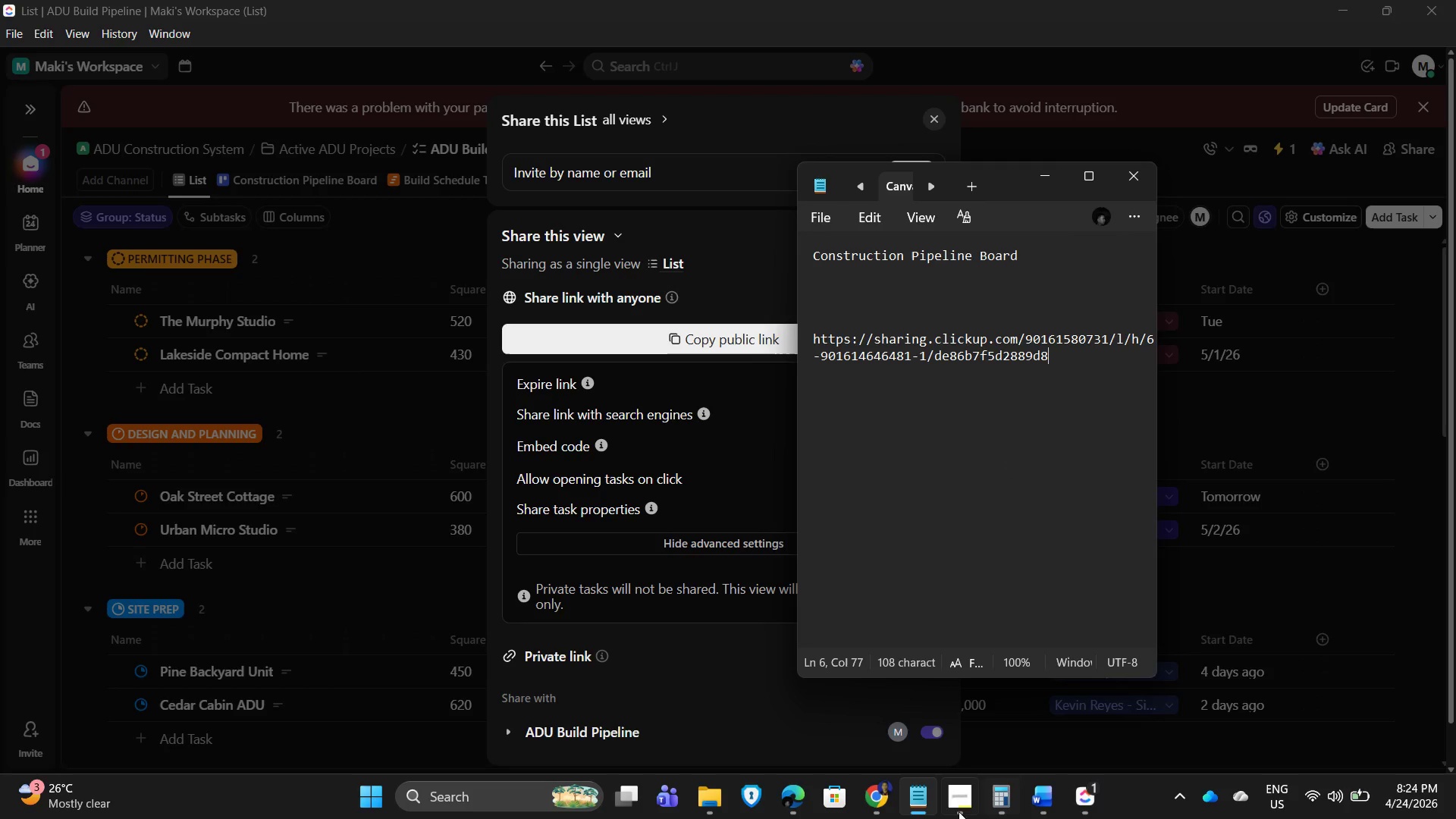 
left_click([968, 805])
 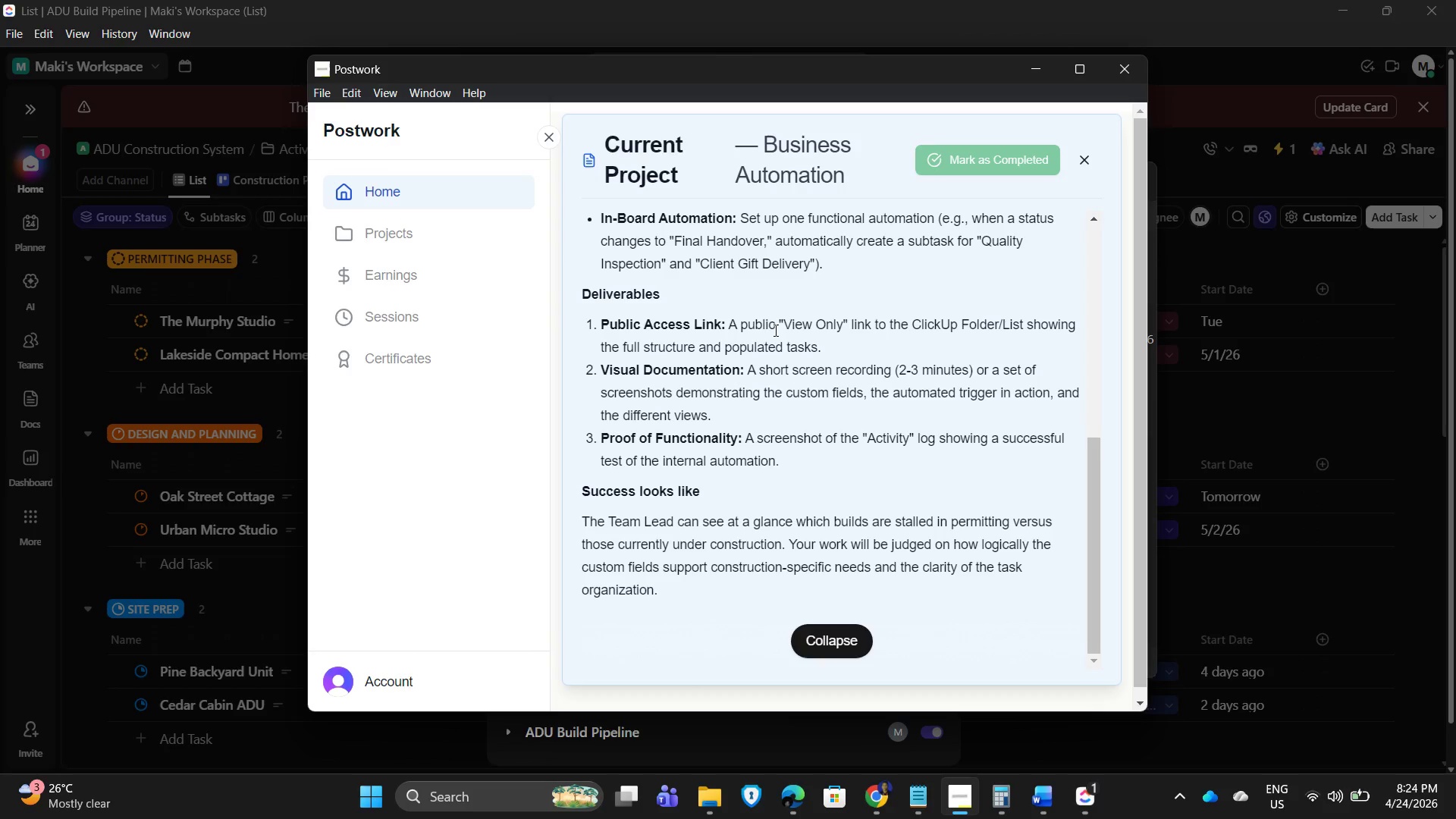 
wait(7.66)
 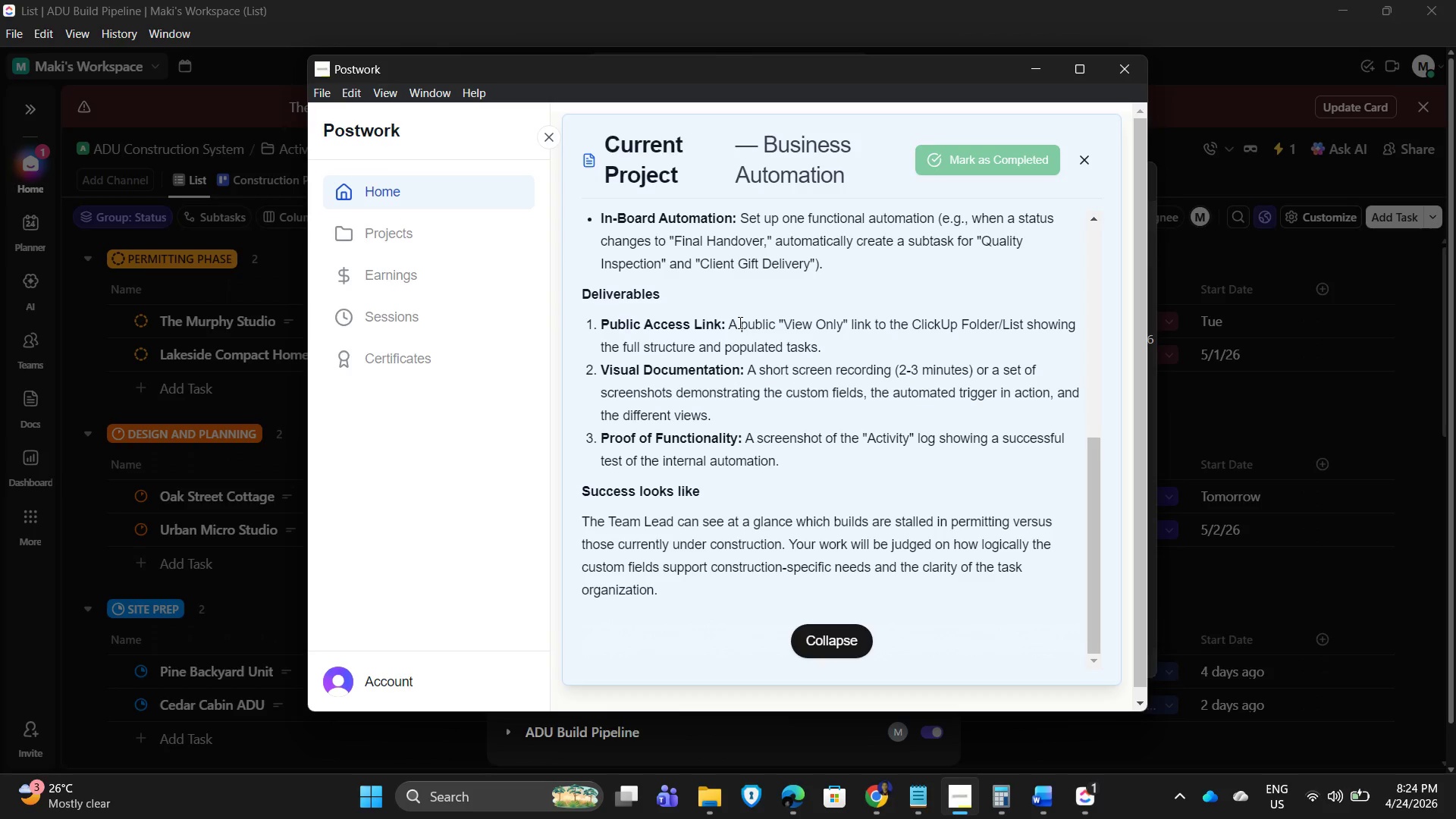 
left_click([1029, 68])
 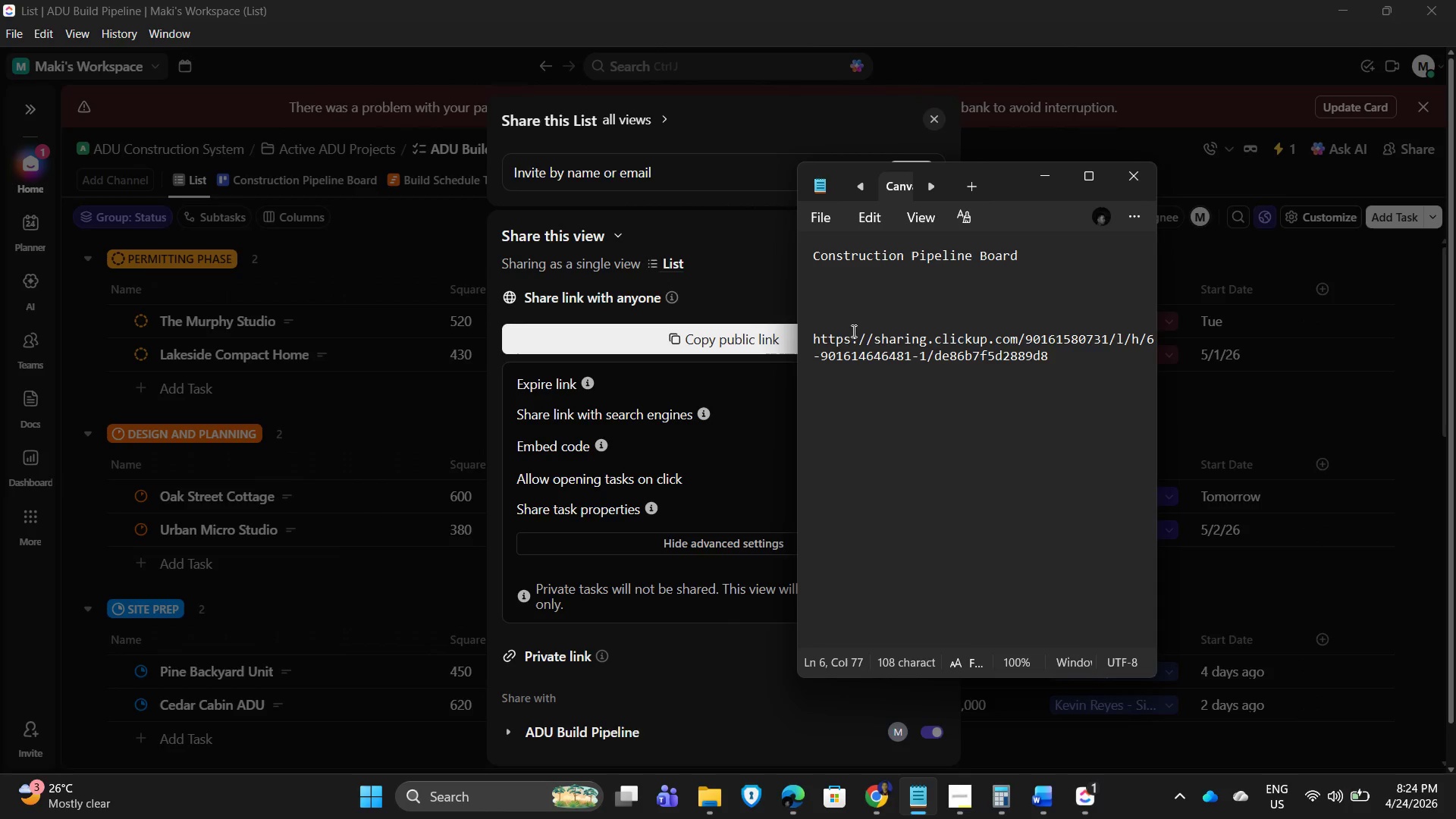 
left_click([817, 326])
 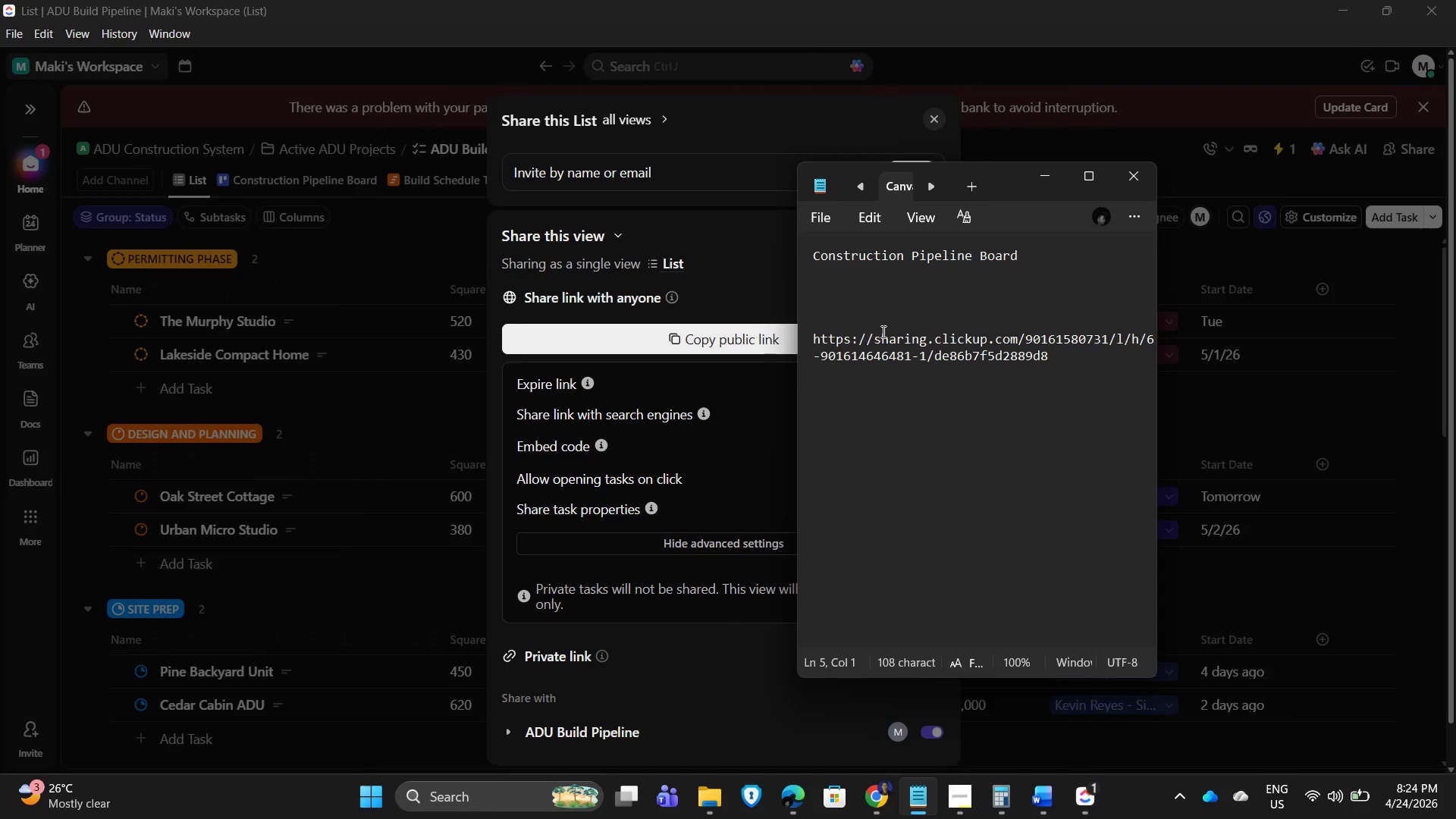 
type(Active ADU Projects Public View Link)
 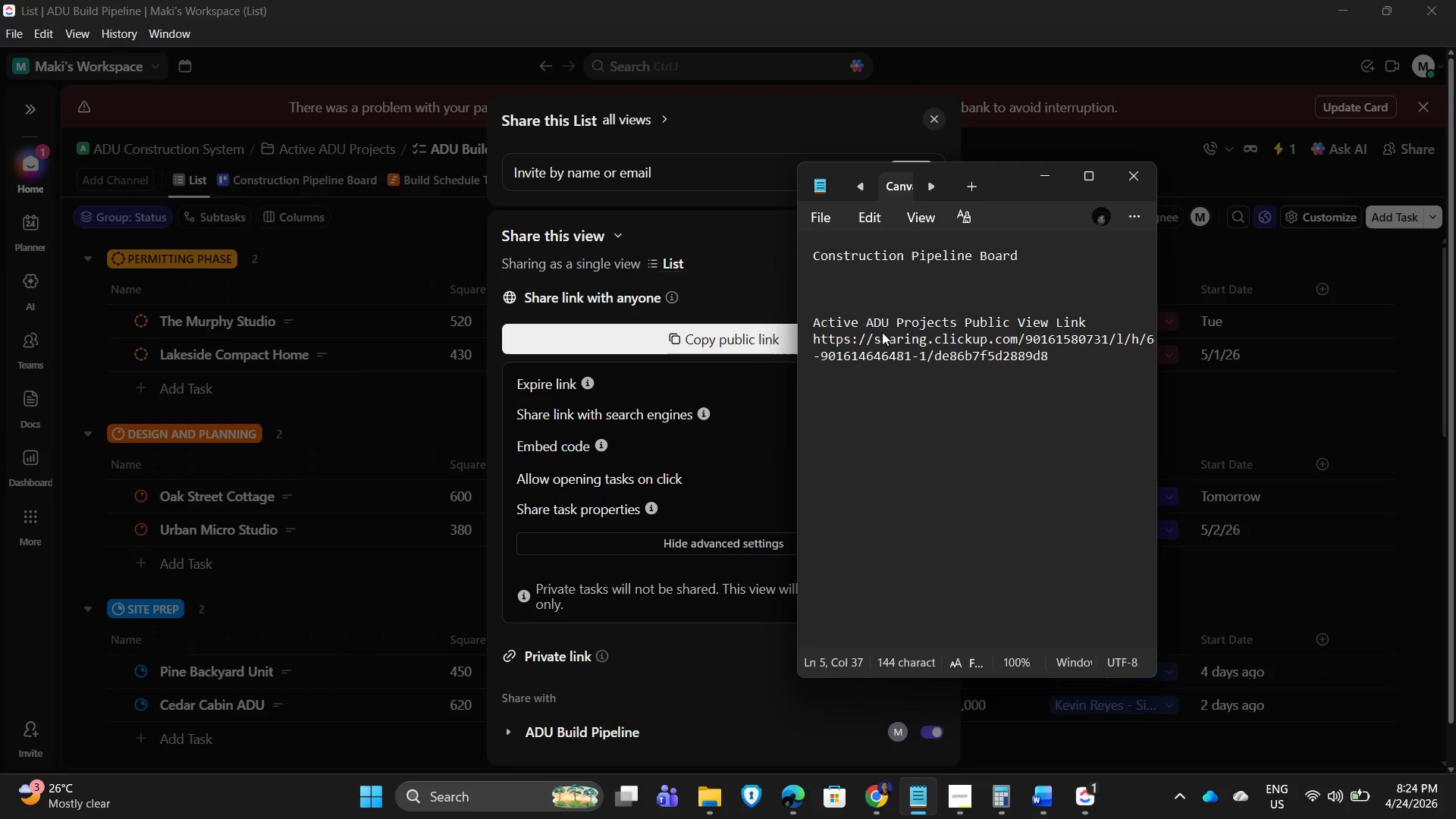 
left_click([940, 117])